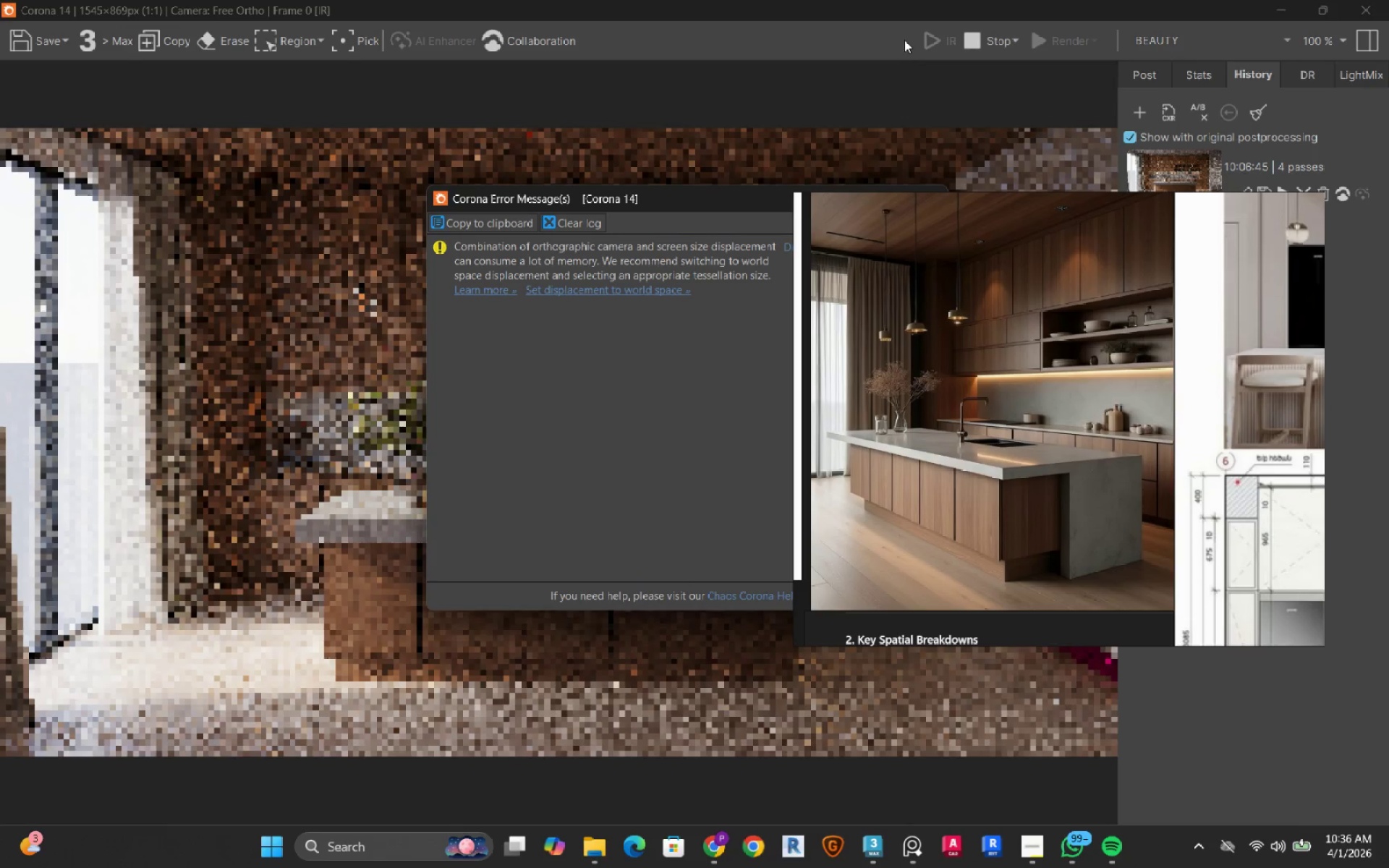 
wait(6.22)
 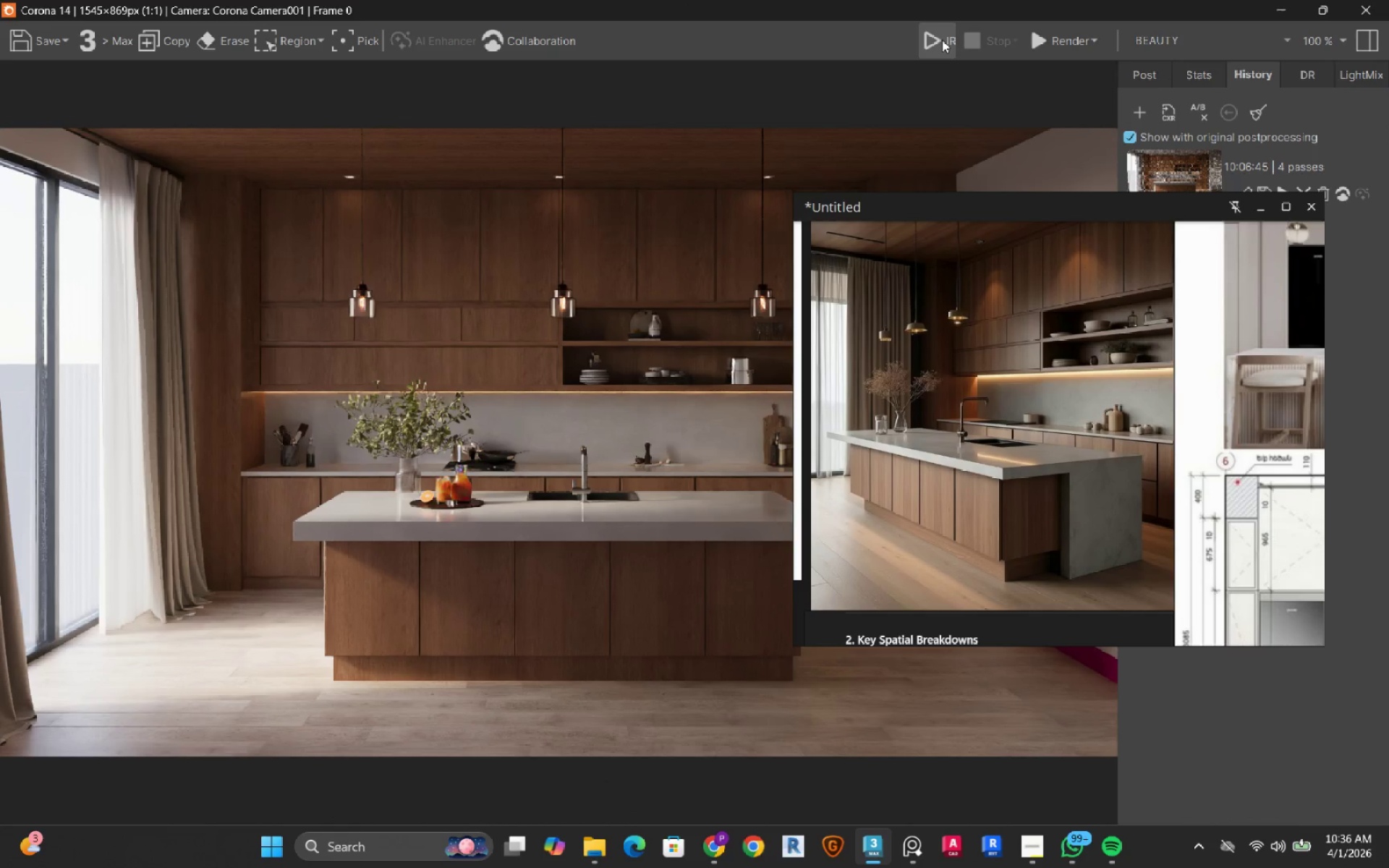 
left_click([1266, 12])
 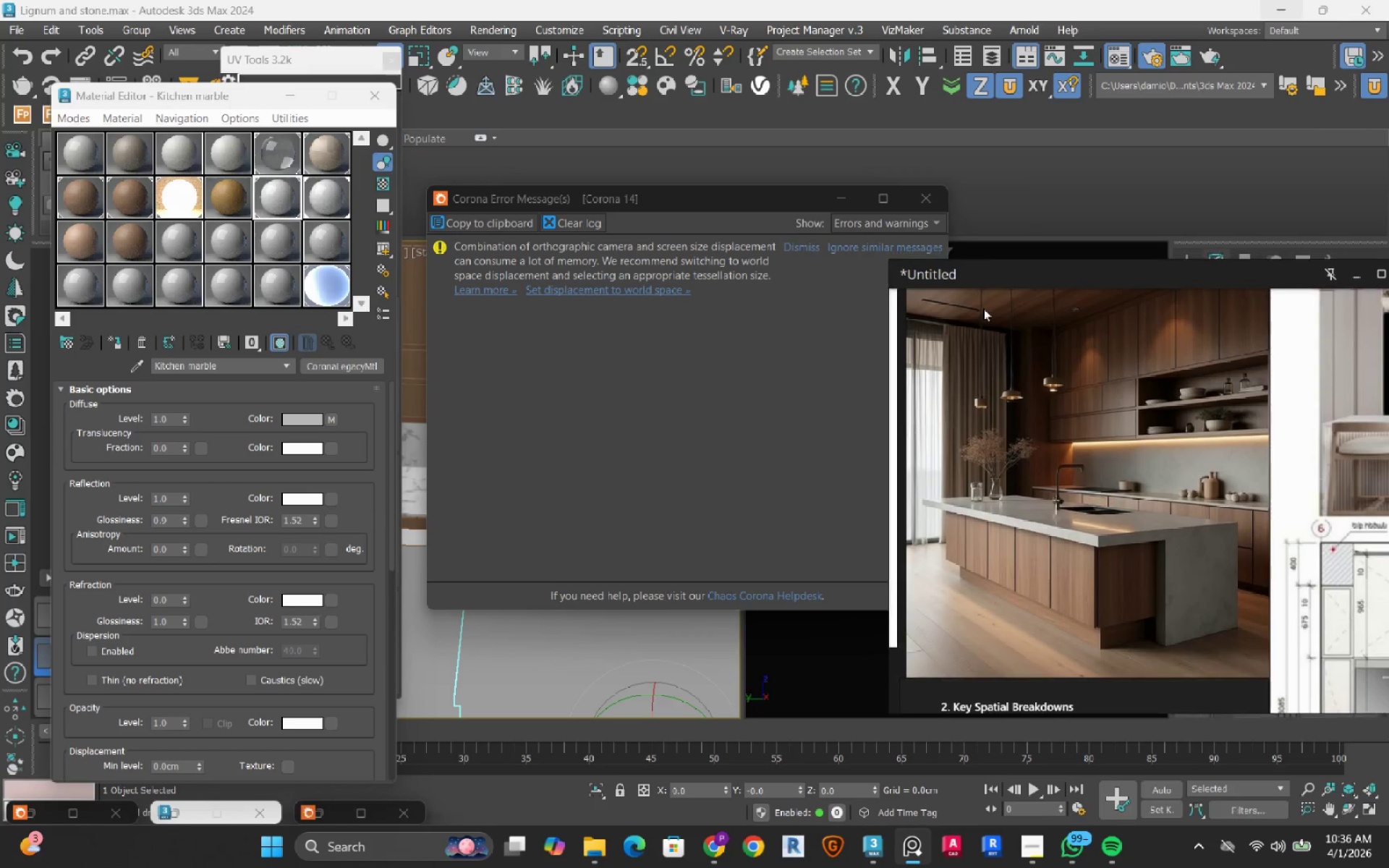 
left_click([905, 197])
 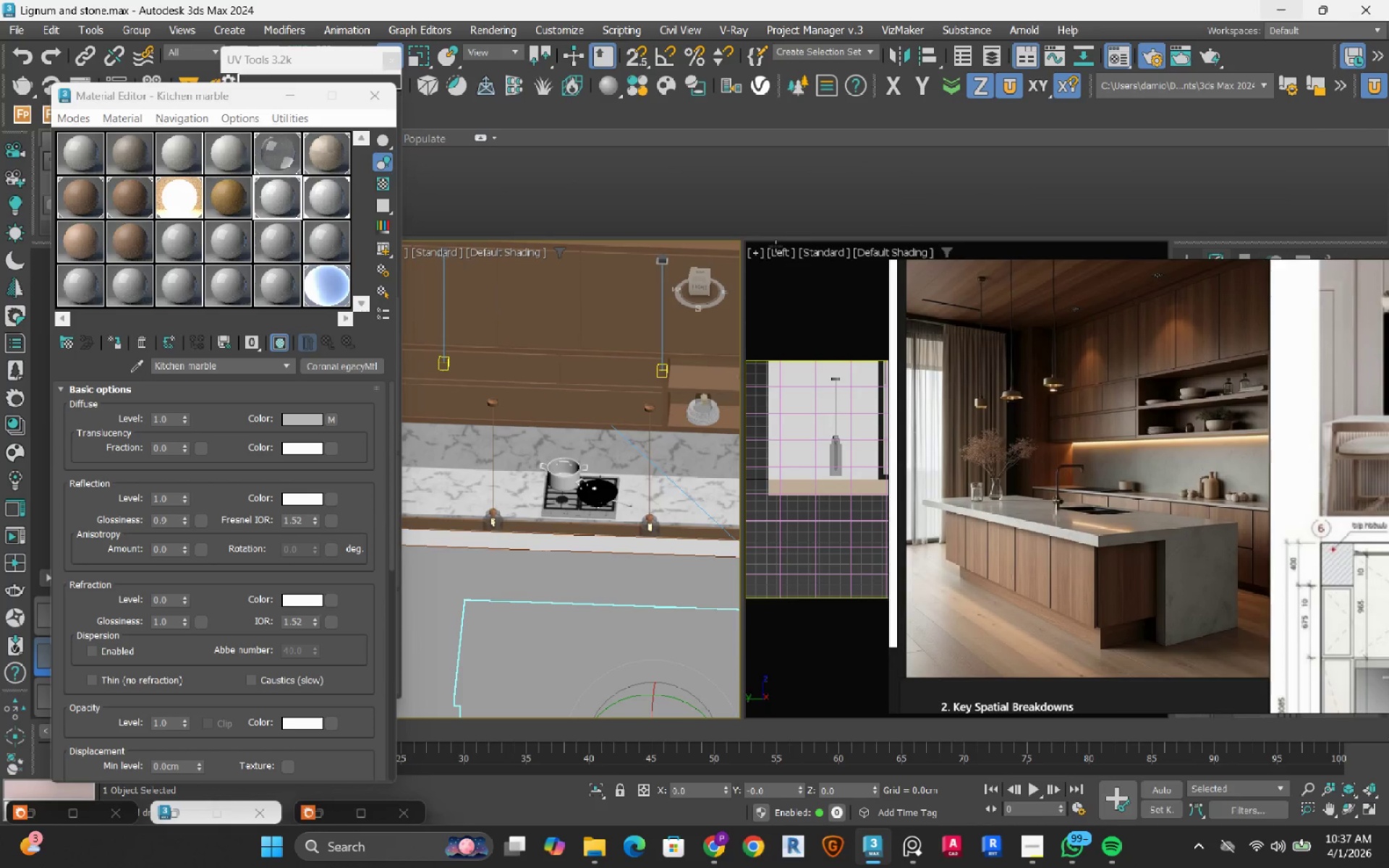 
left_click([774, 255])
 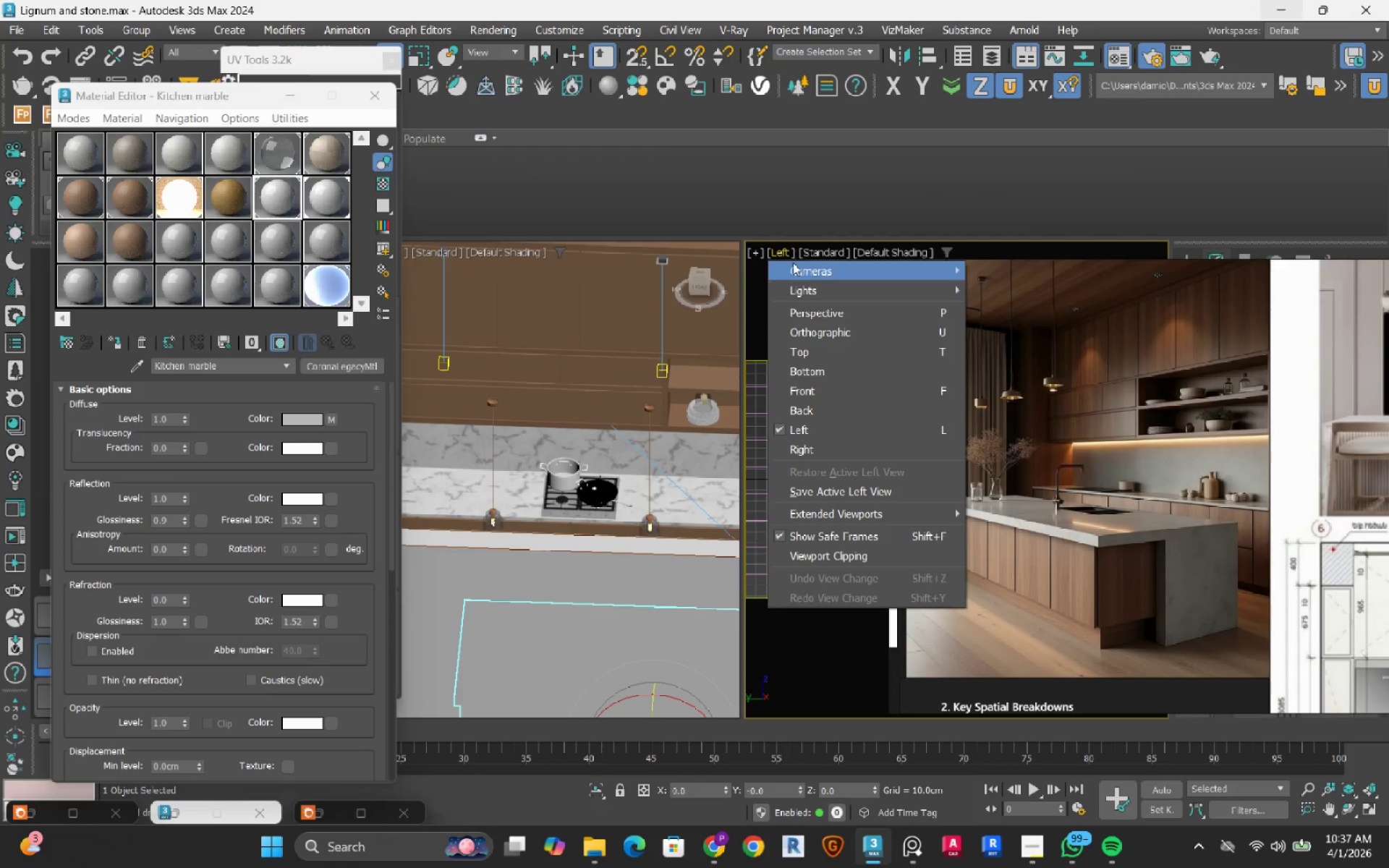 
left_click([797, 263])
 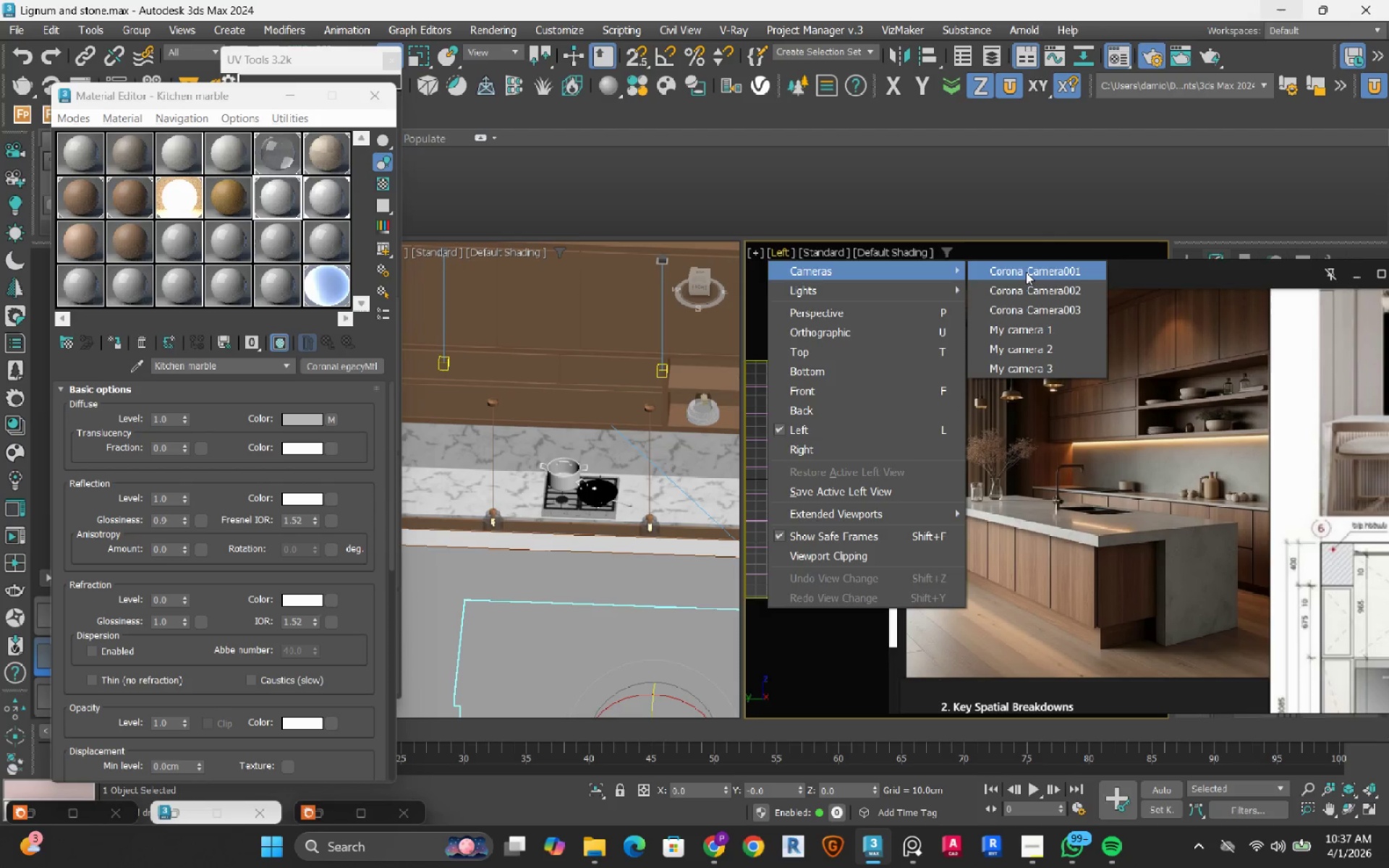 
left_click([1026, 272])
 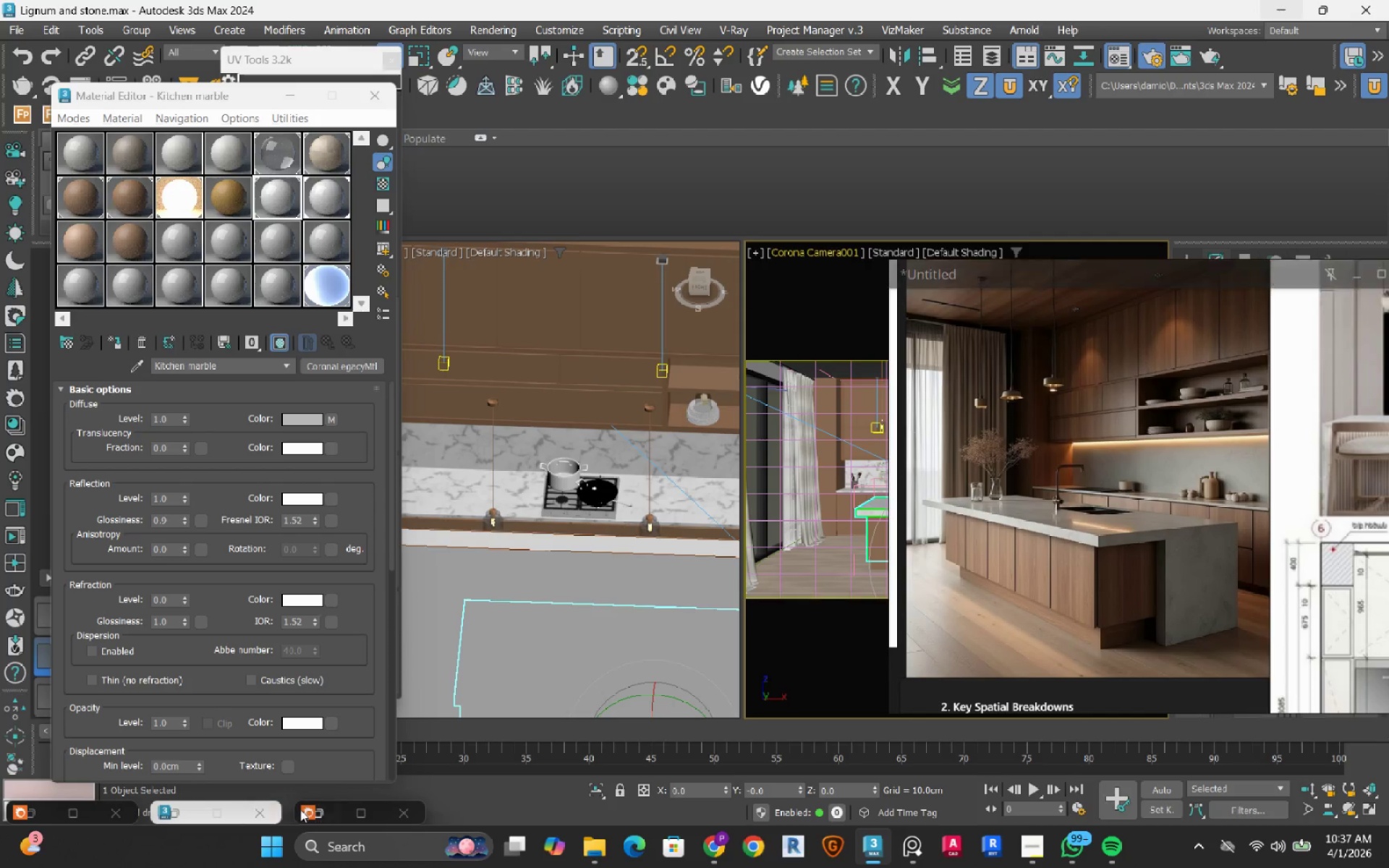 
left_click([327, 812])
 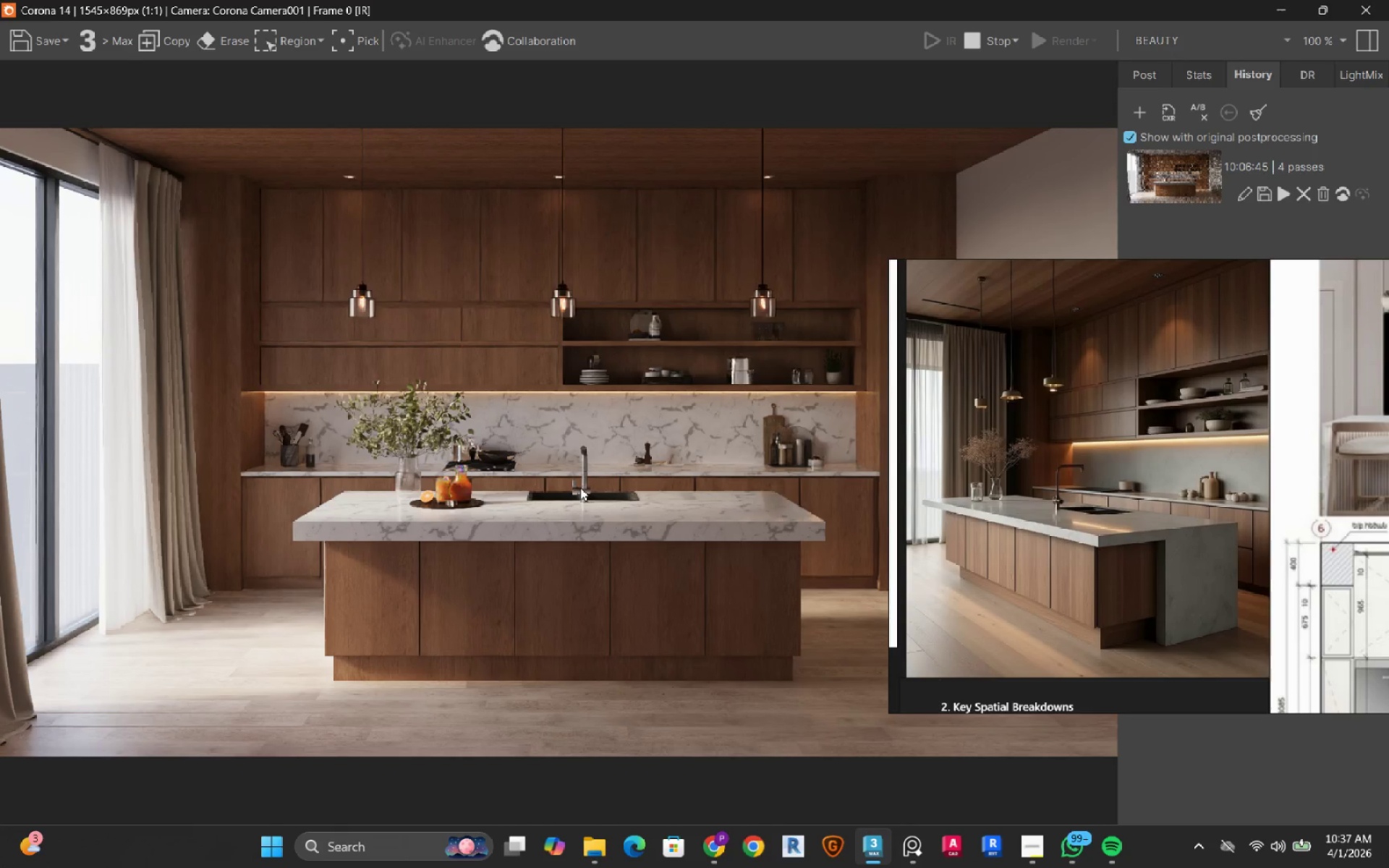 
wait(22.12)
 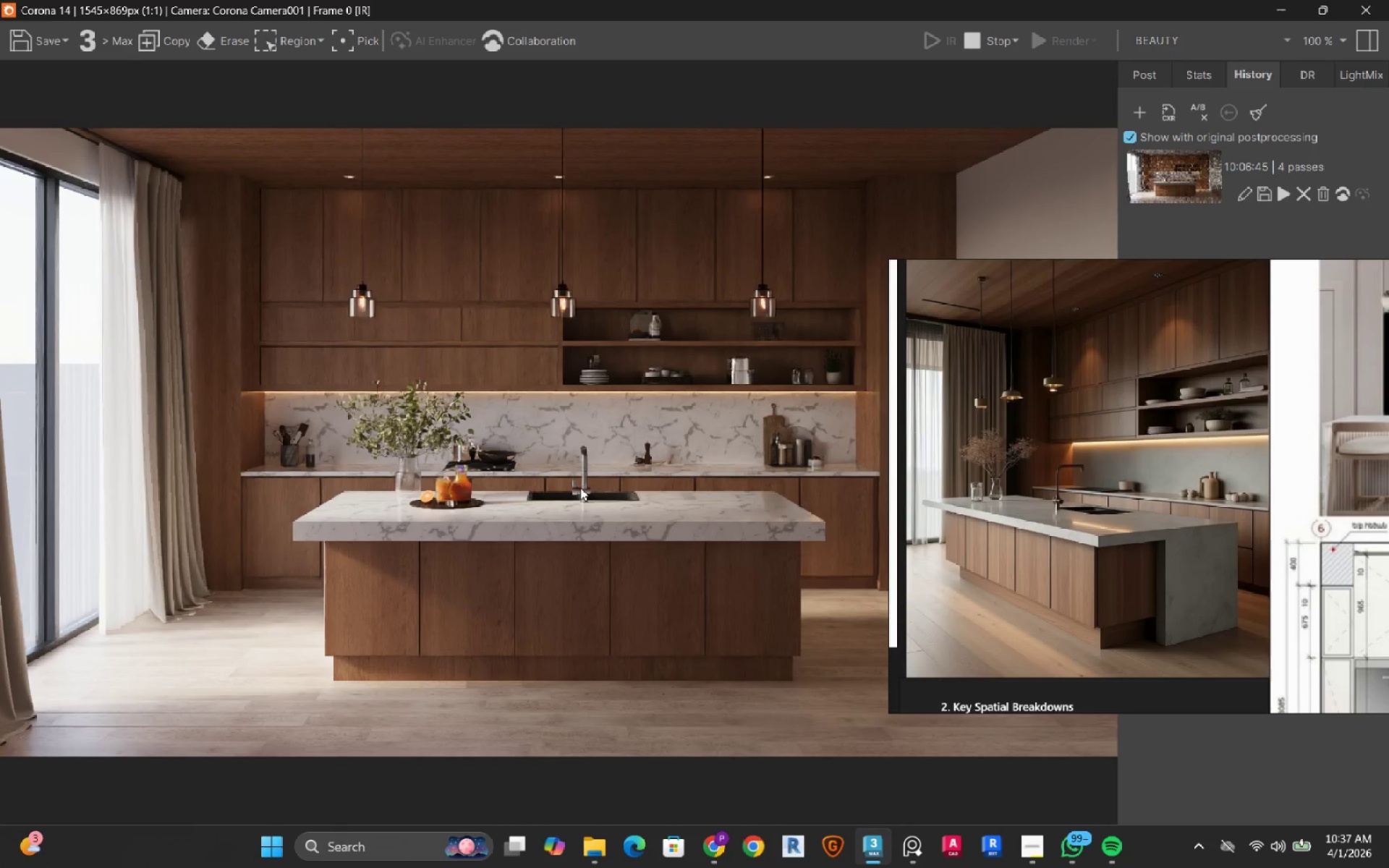 
left_click([979, 39])
 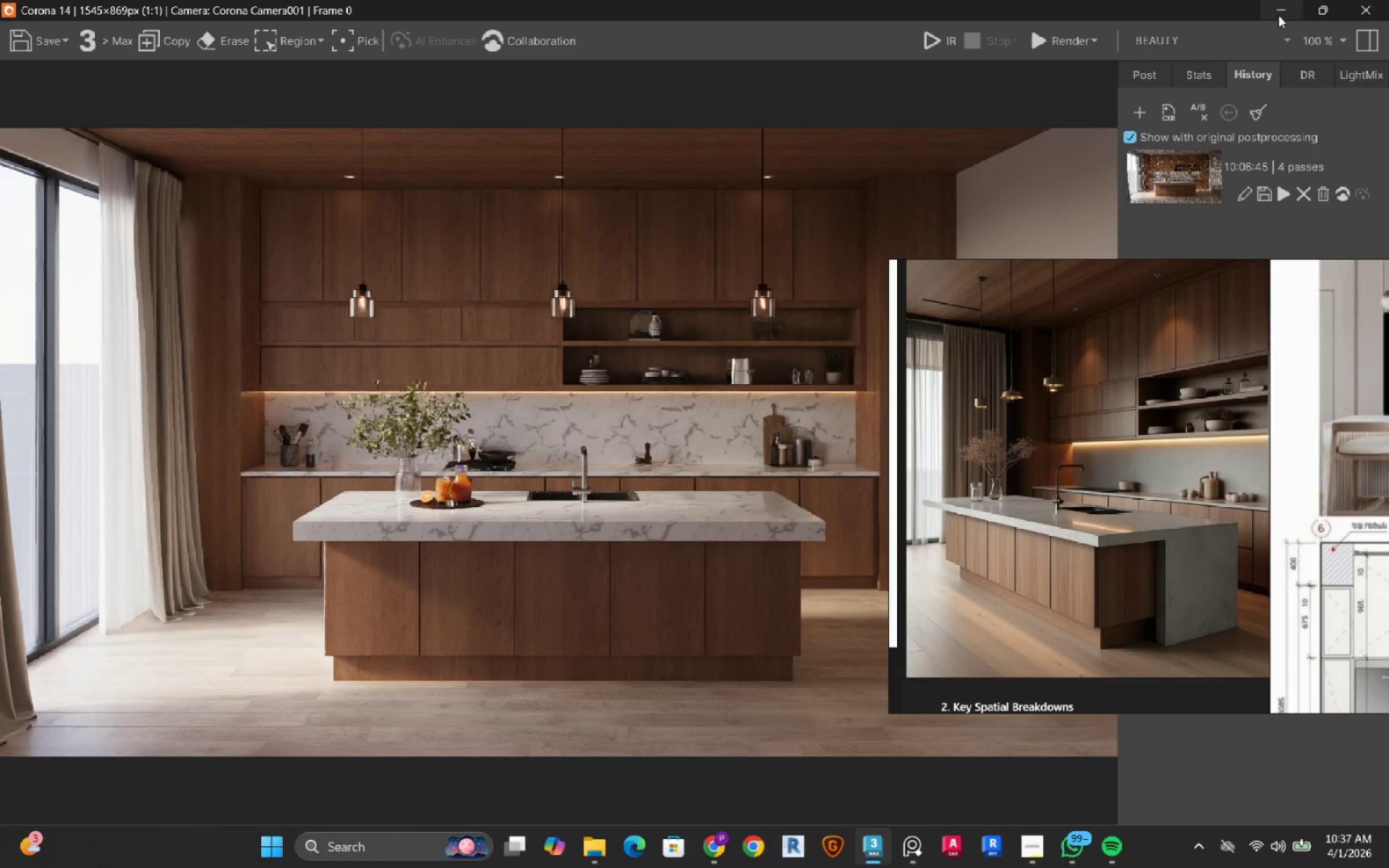 
left_click([1279, 15])
 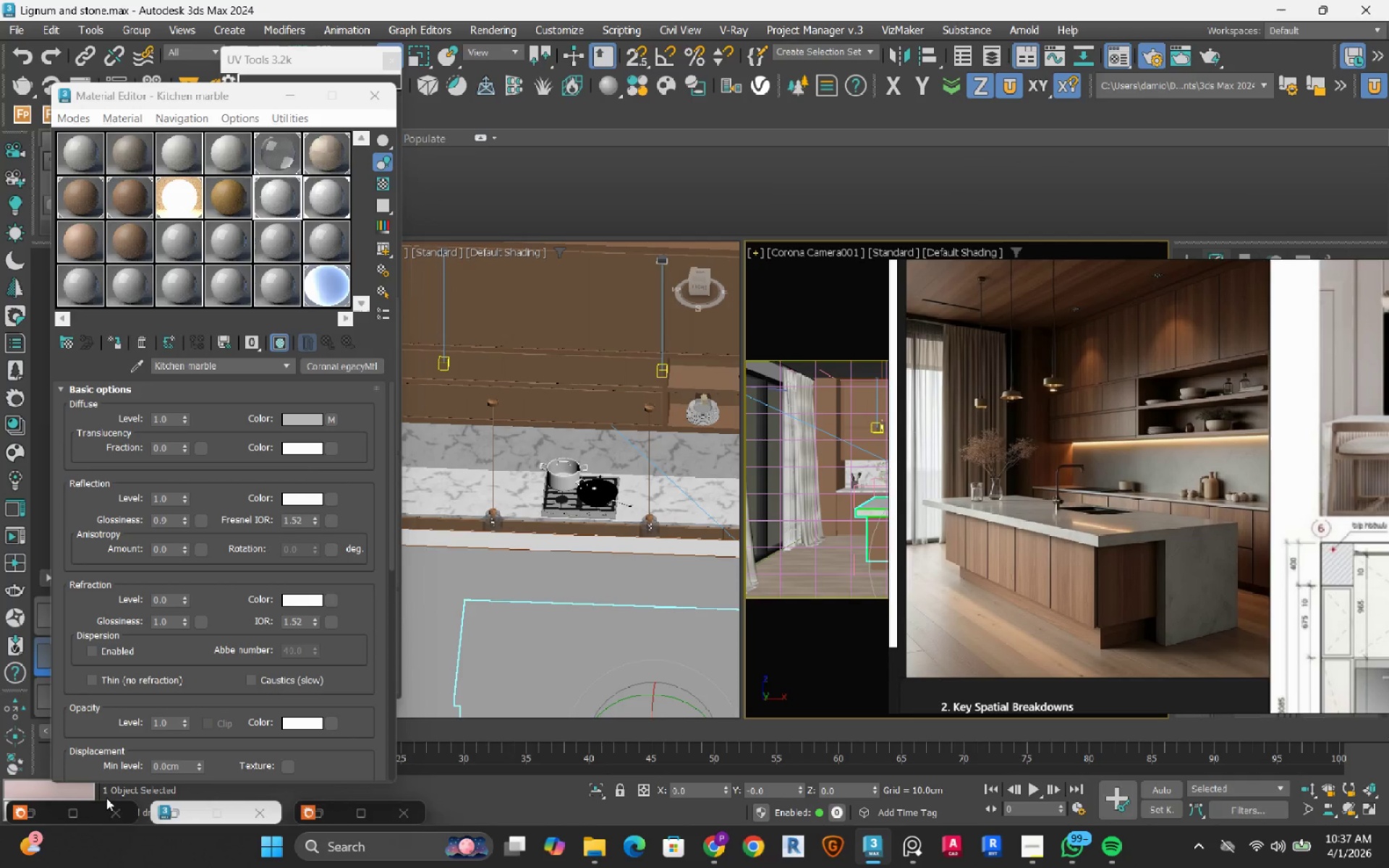 
left_click([43, 812])
 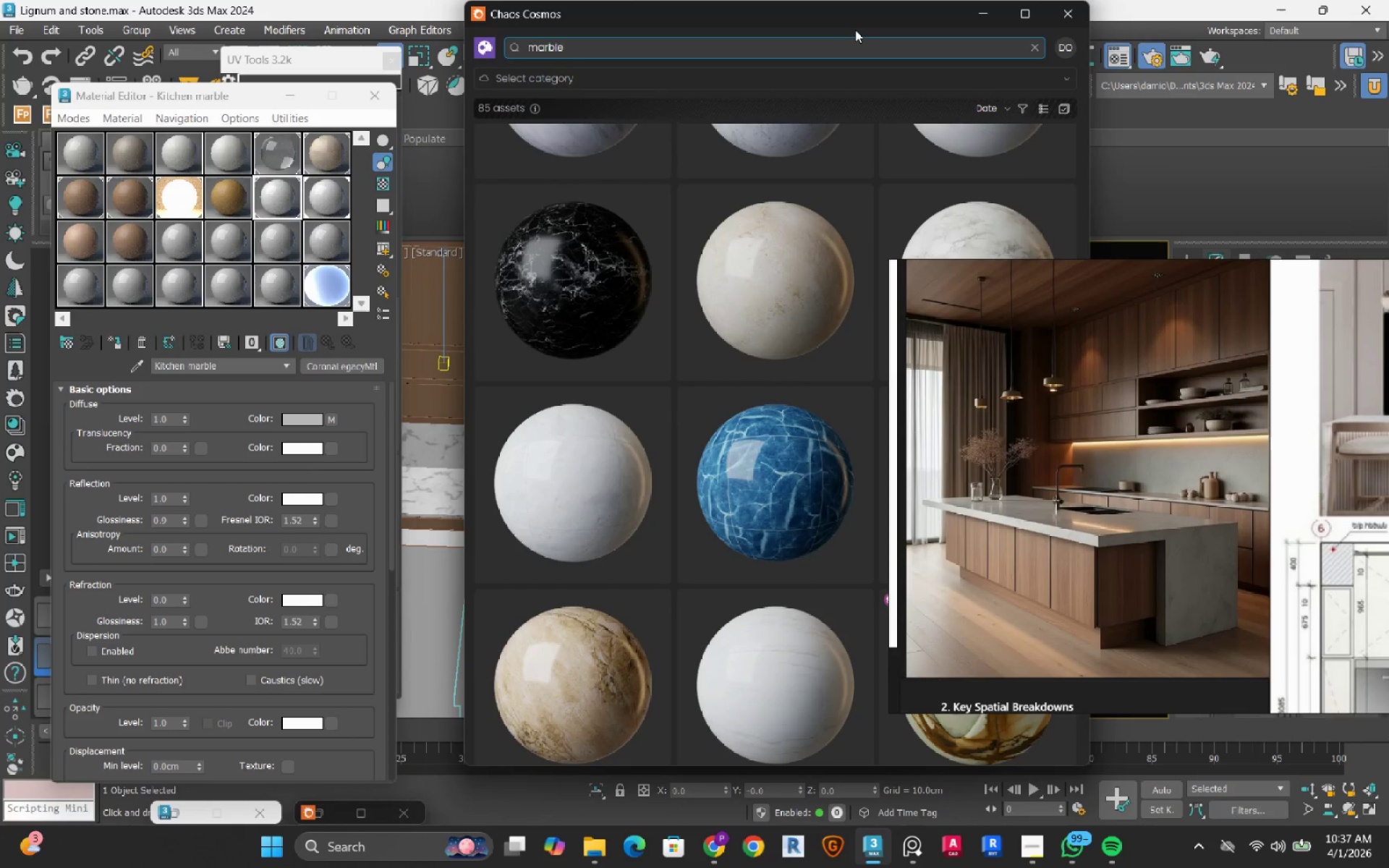 
left_click_drag(start_coordinate=[851, 19], to_coordinate=[569, 27])
 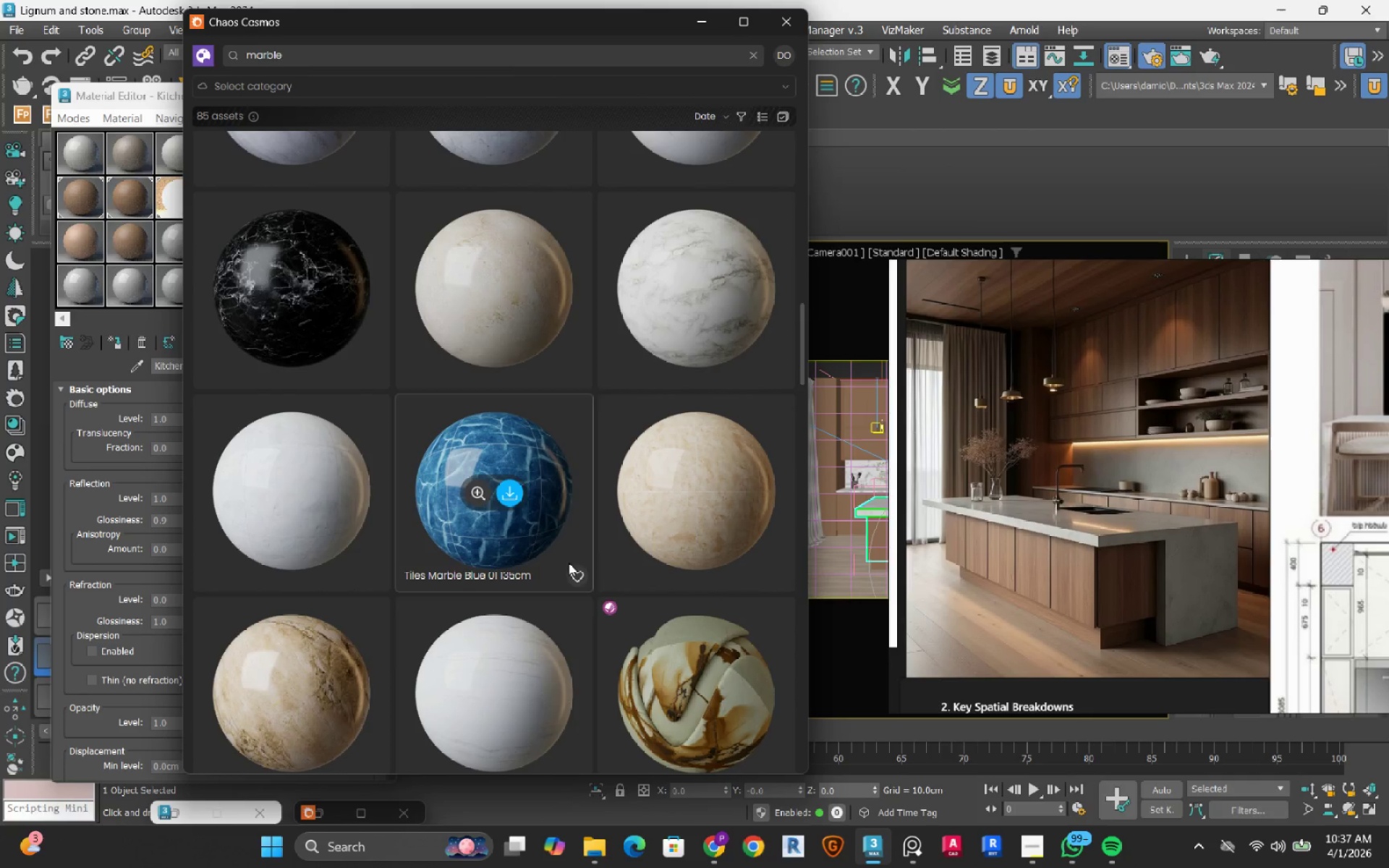 
scroll: coordinate [675, 386], scroll_direction: down, amount: 17.0
 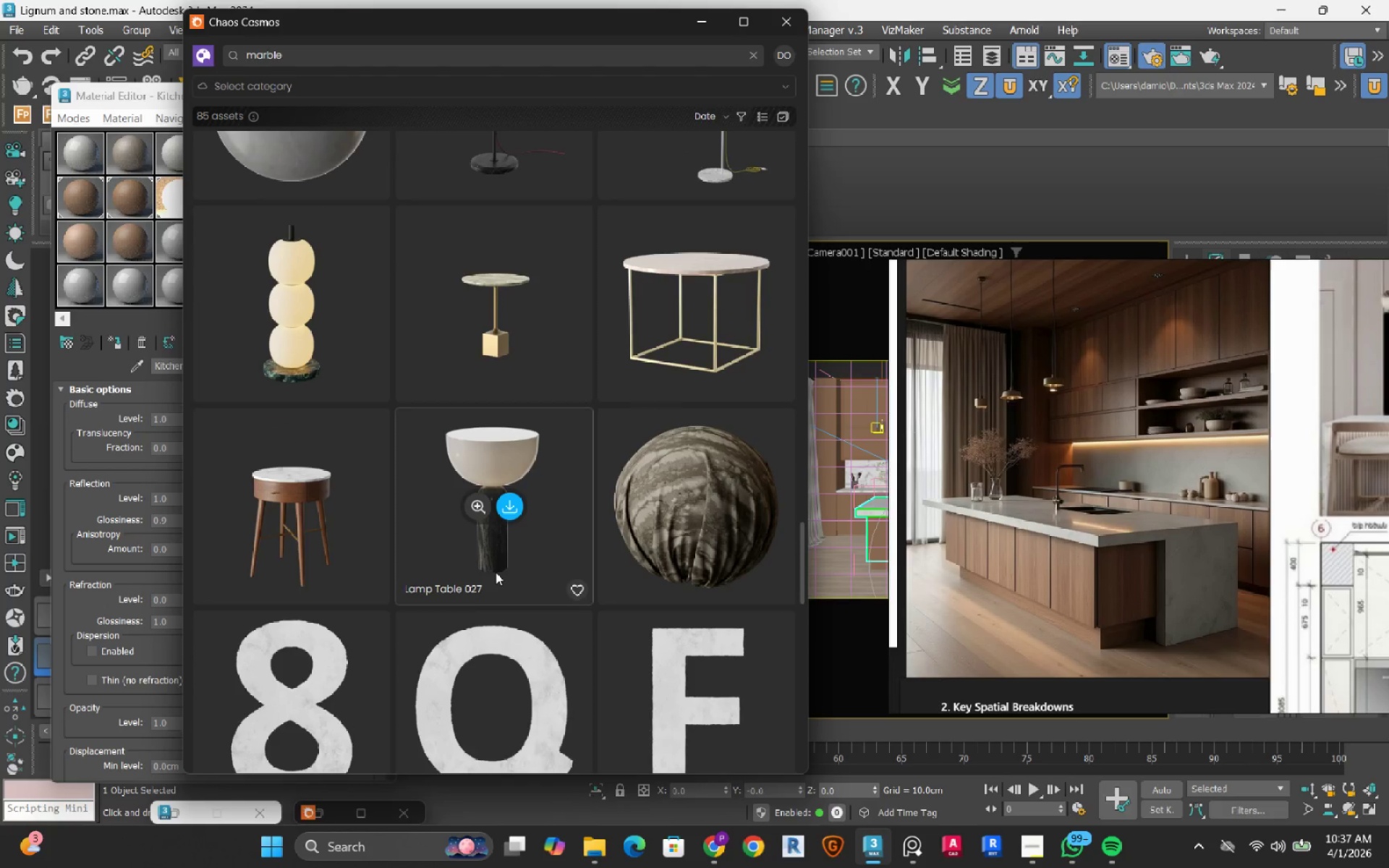 
scroll: coordinate [496, 574], scroll_direction: up, amount: 29.0
 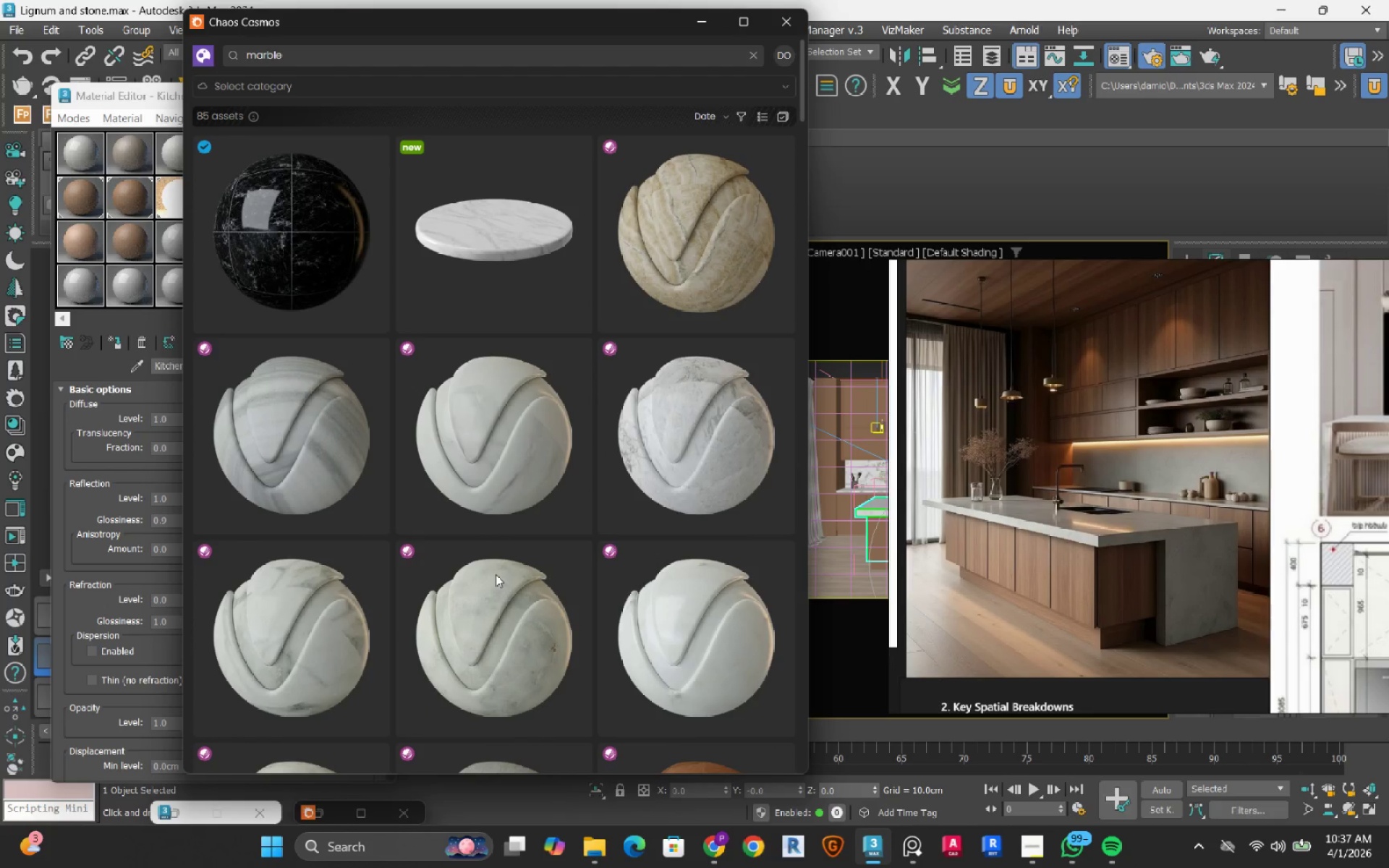 
wait(9.97)
 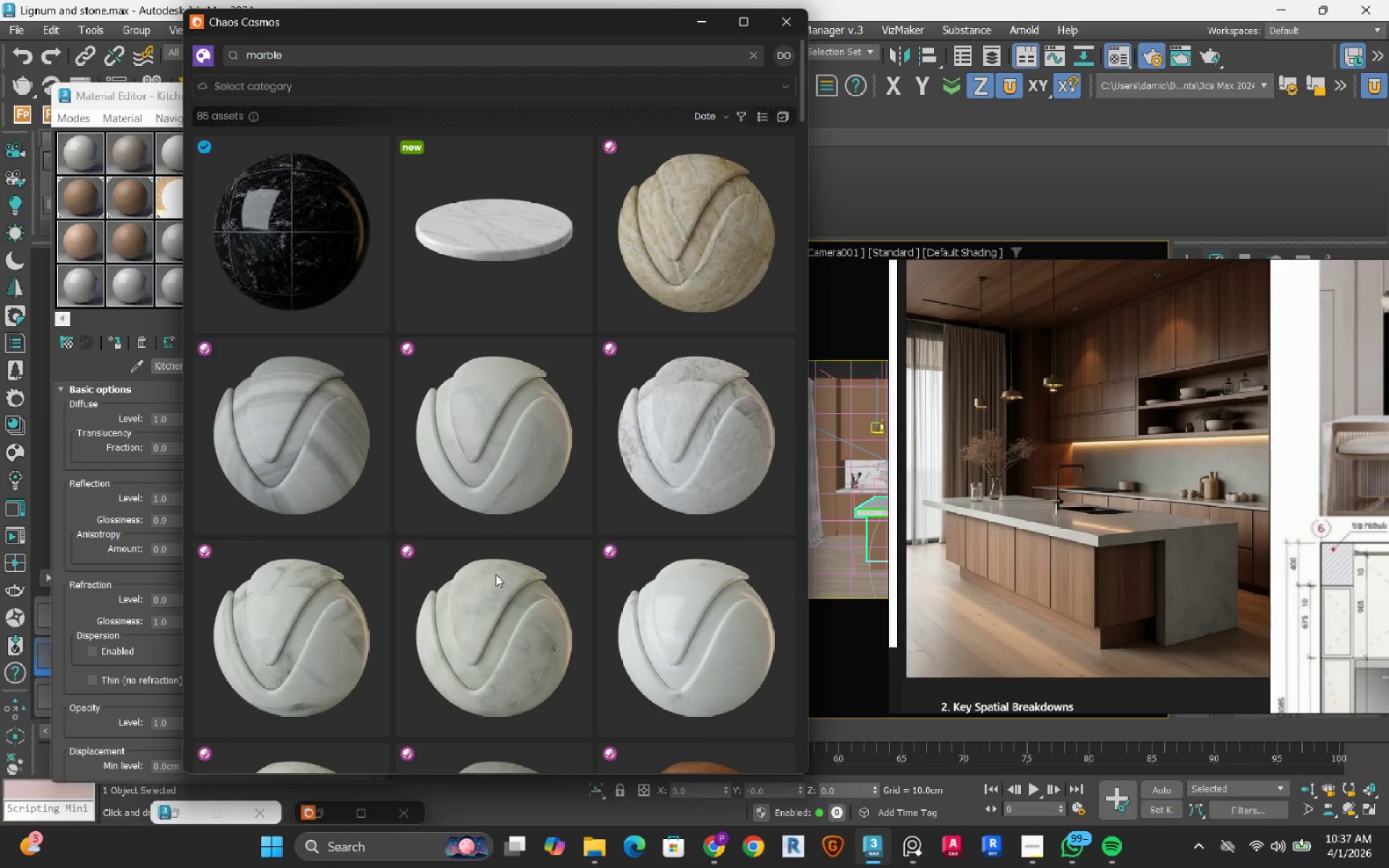 
left_click([688, 33])
 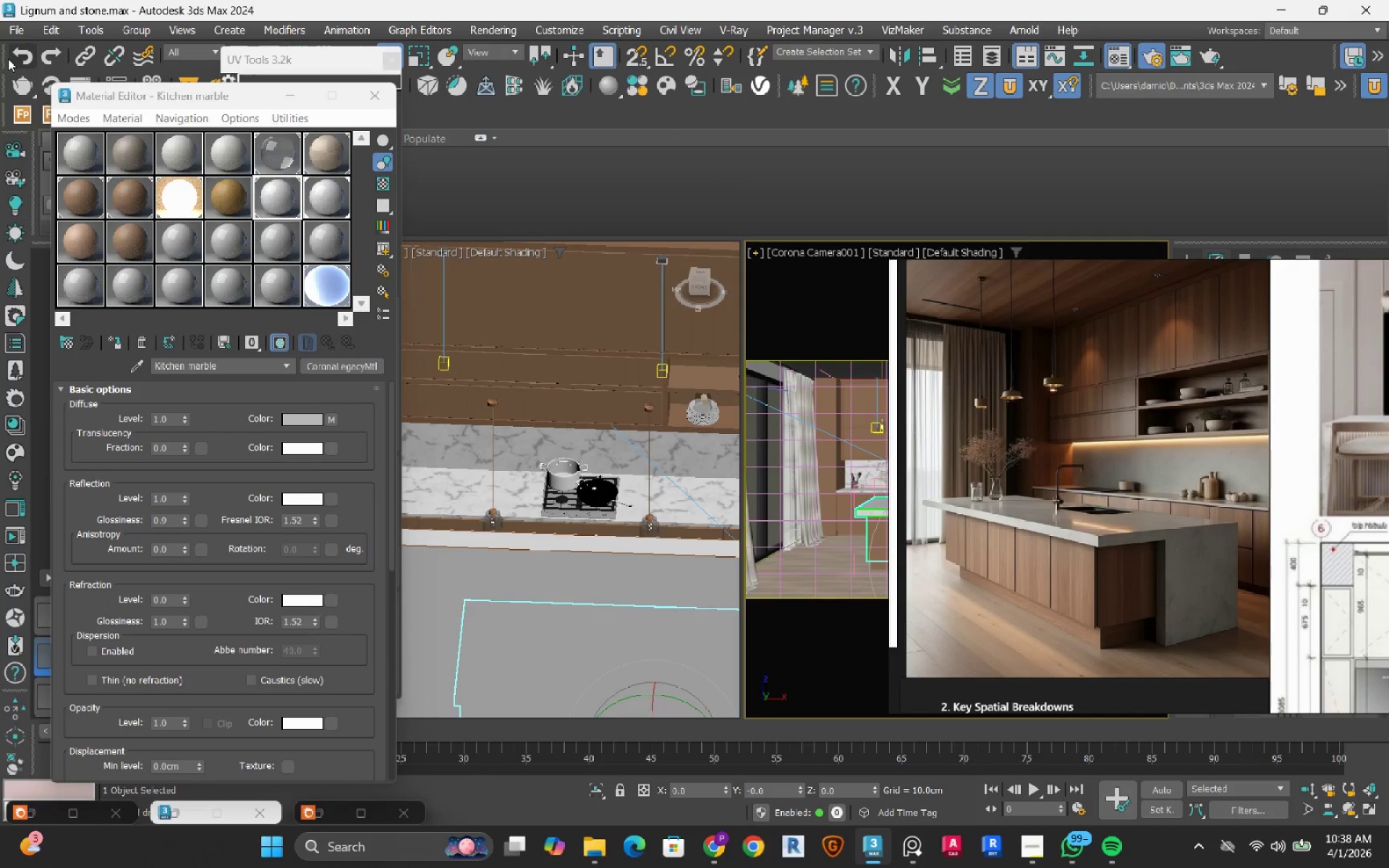 
left_click([13, 59])
 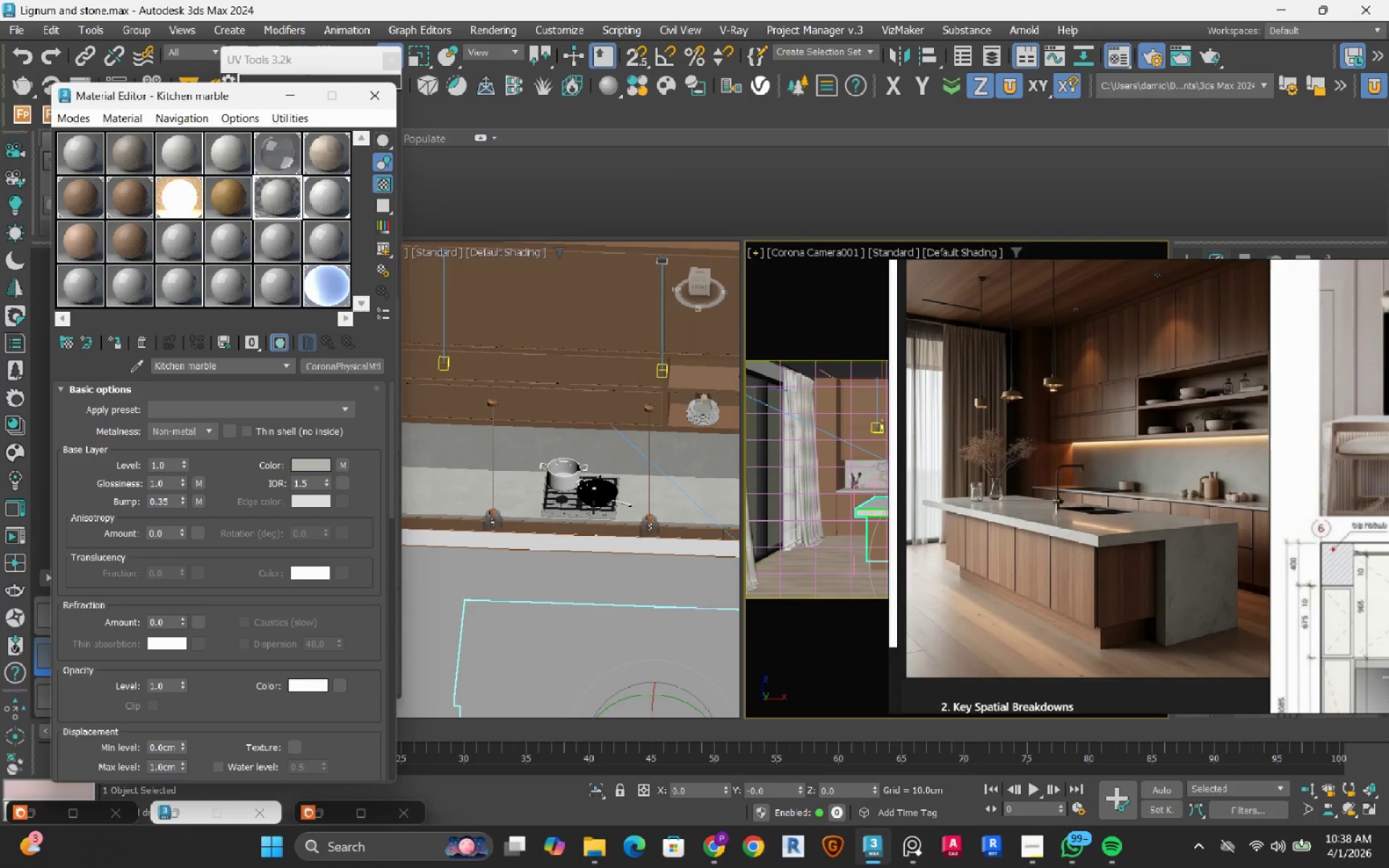 
scroll: coordinate [597, 497], scroll_direction: down, amount: 3.0
 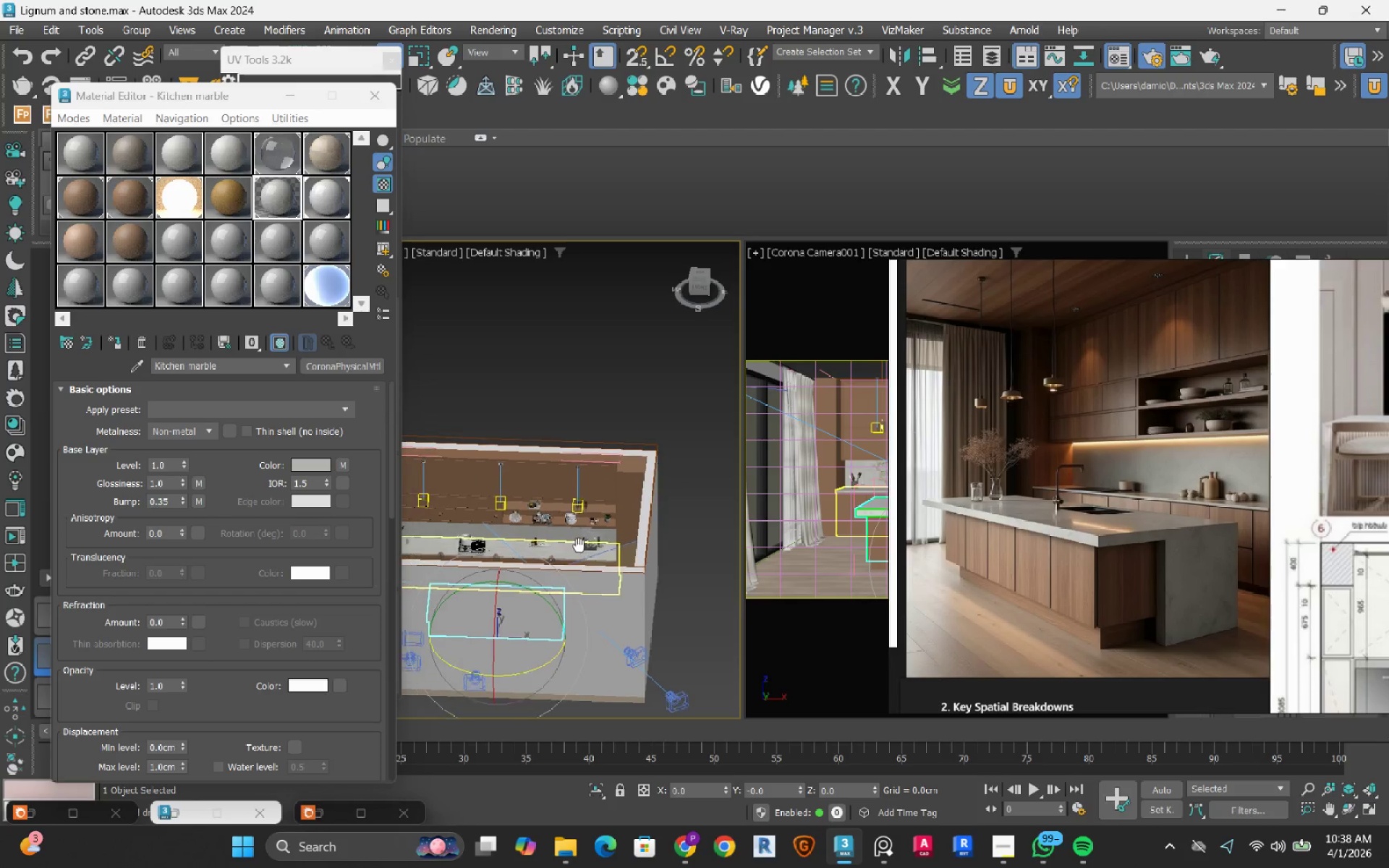 
scroll: coordinate [599, 526], scroll_direction: up, amount: 7.0
 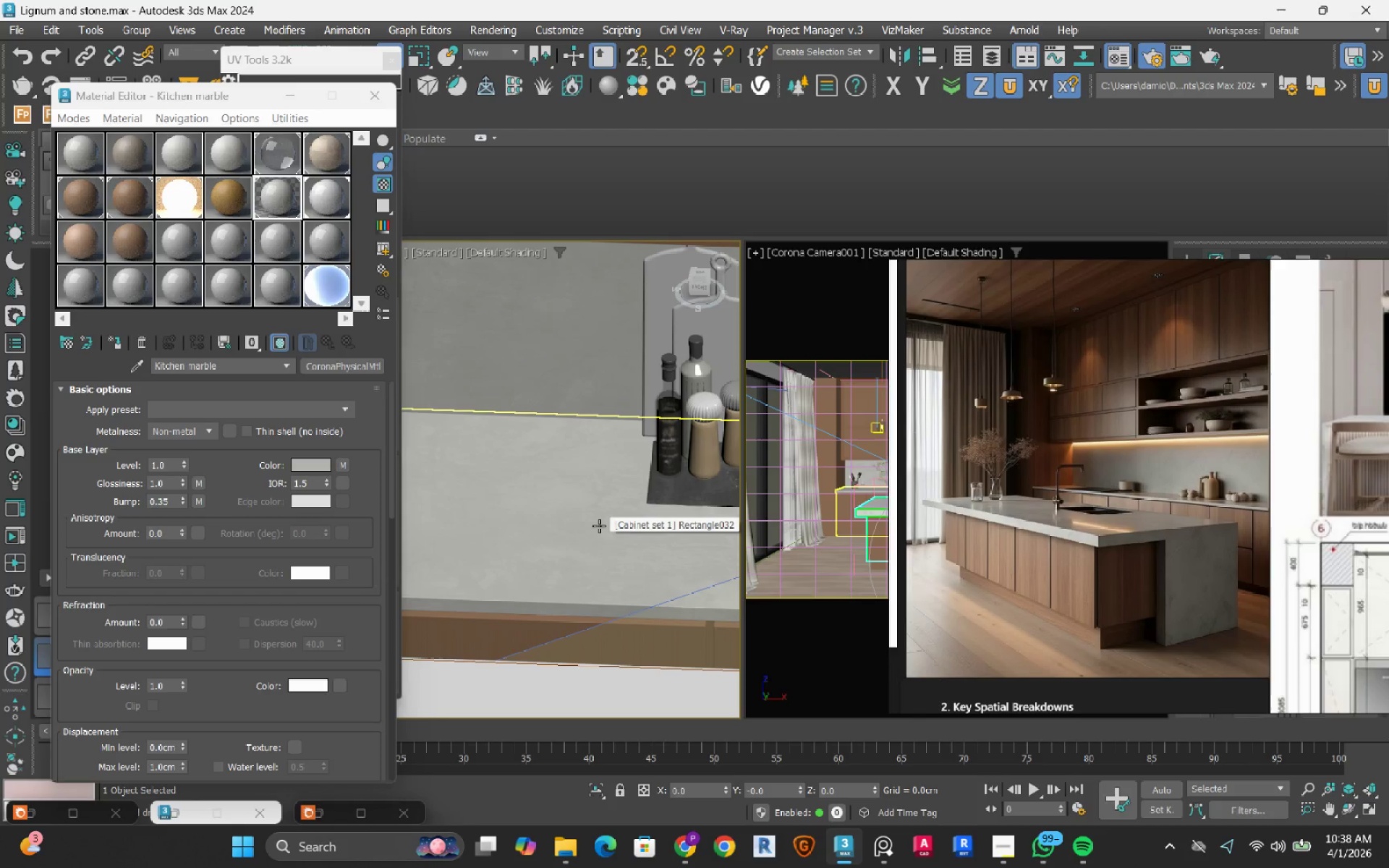 
hold_key(key=AltLeft, duration=0.61)
 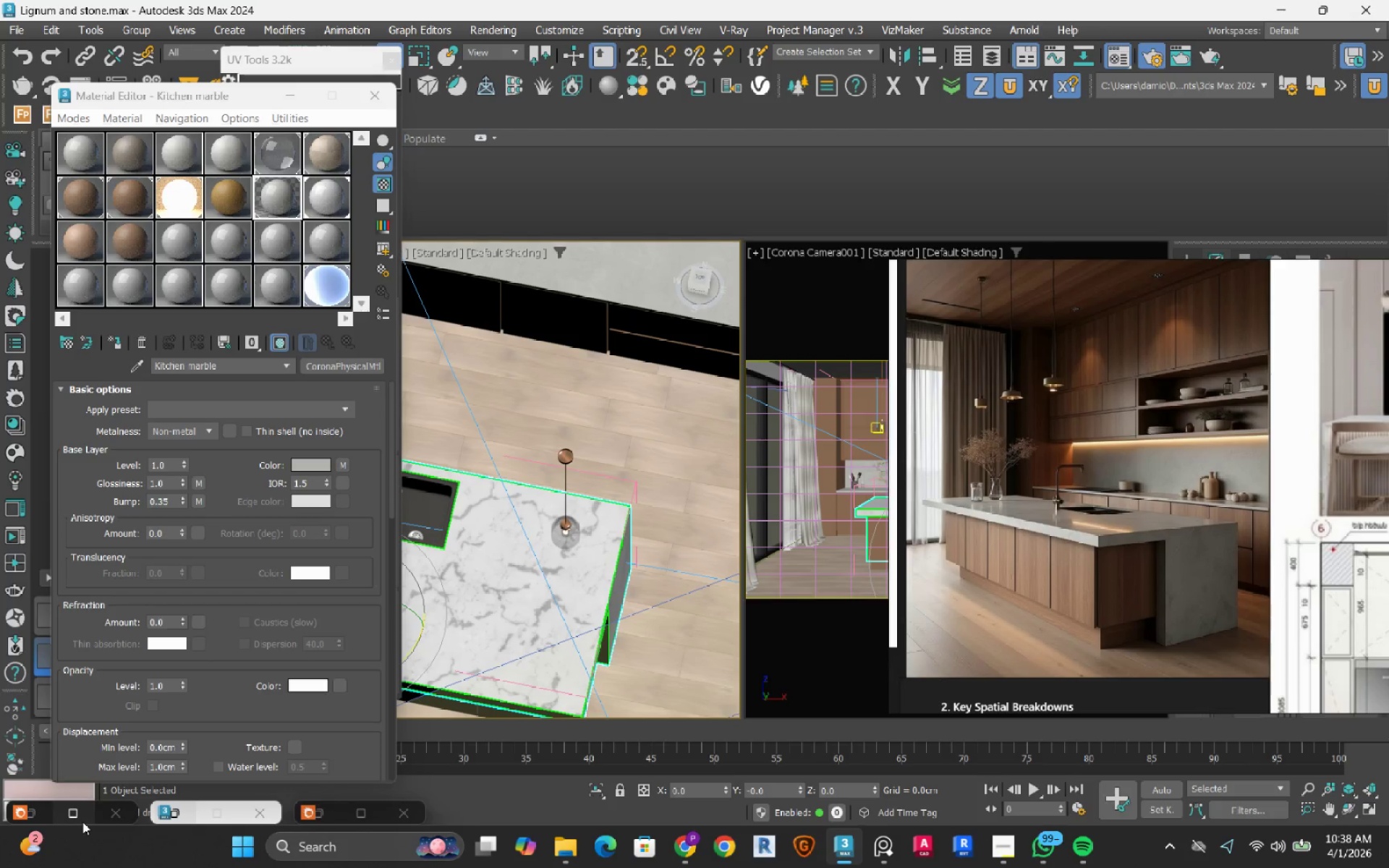 
scroll: coordinate [599, 526], scroll_direction: down, amount: 3.0
 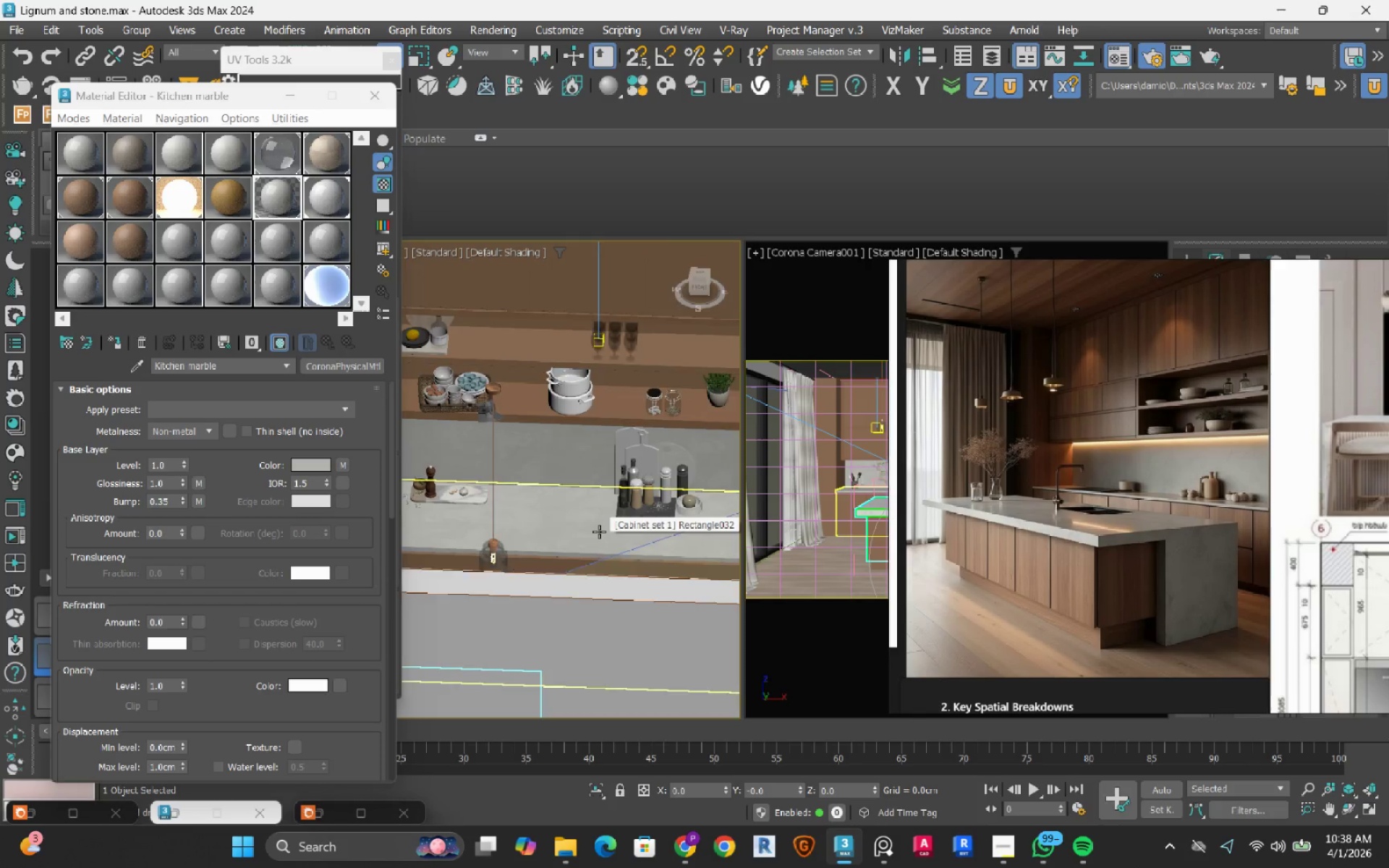 
wait(5.27)
 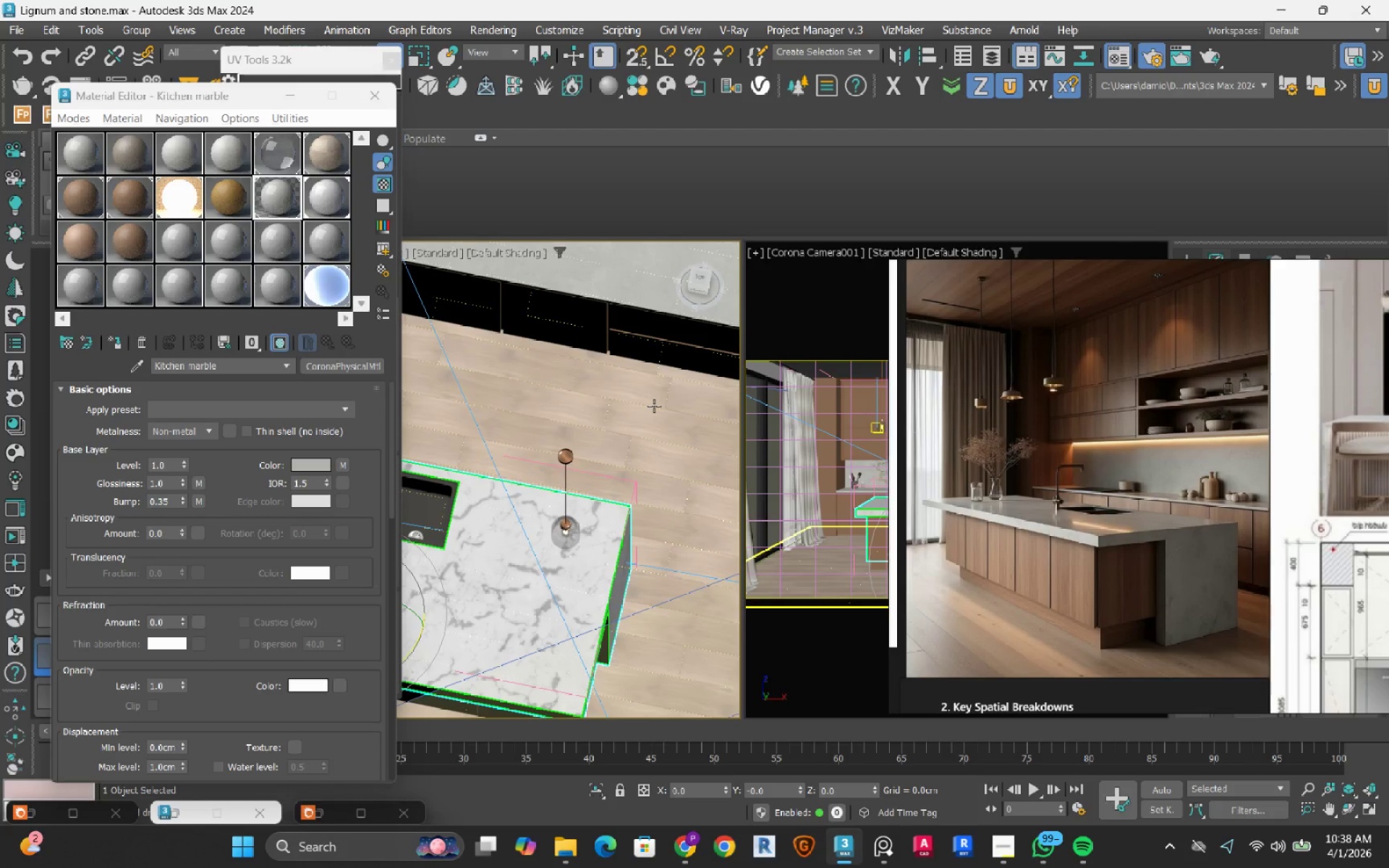 
left_click([838, 251])
 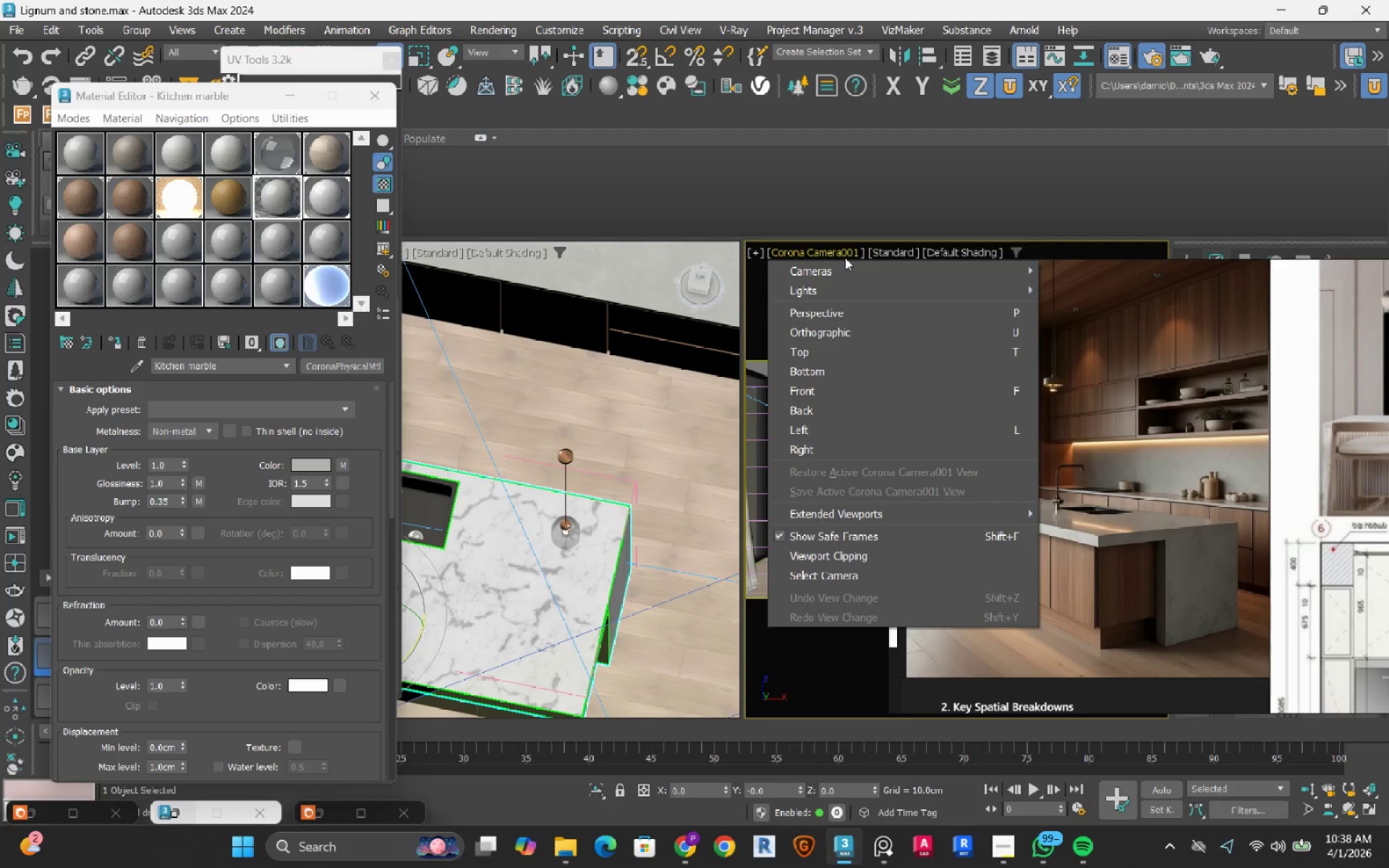 
left_click([845, 258])
 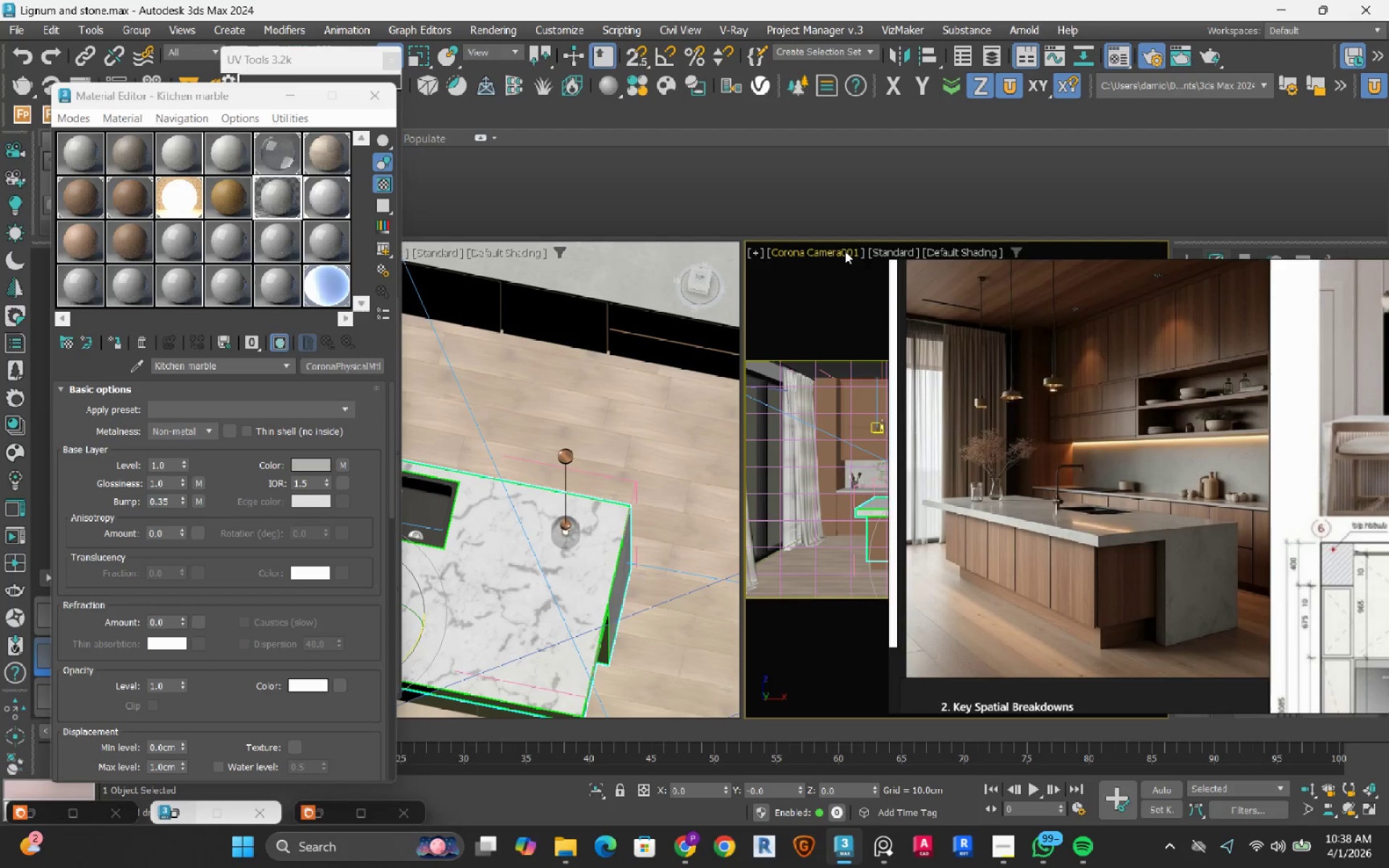 
left_click([845, 251])
 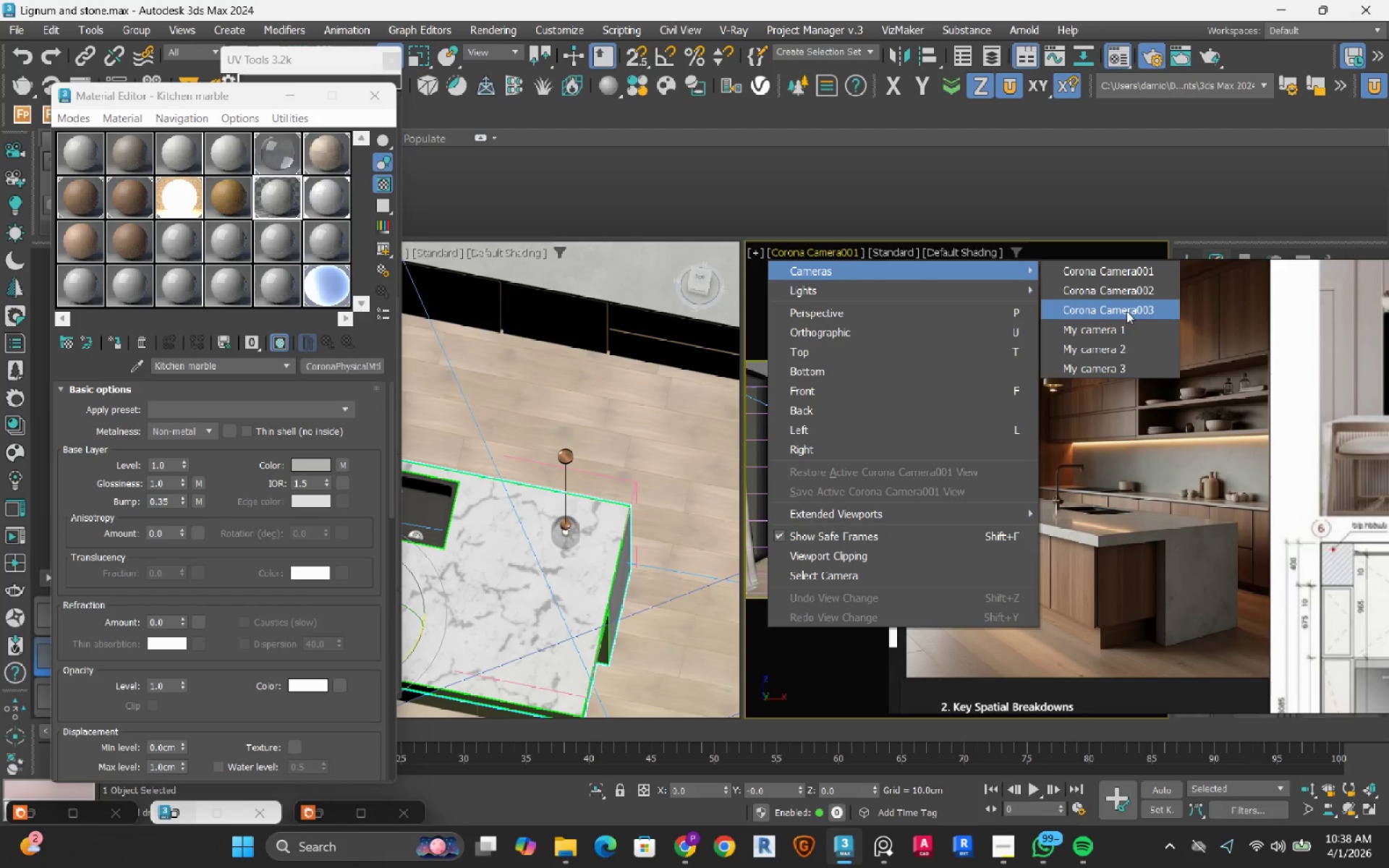 
left_click([1132, 296])
 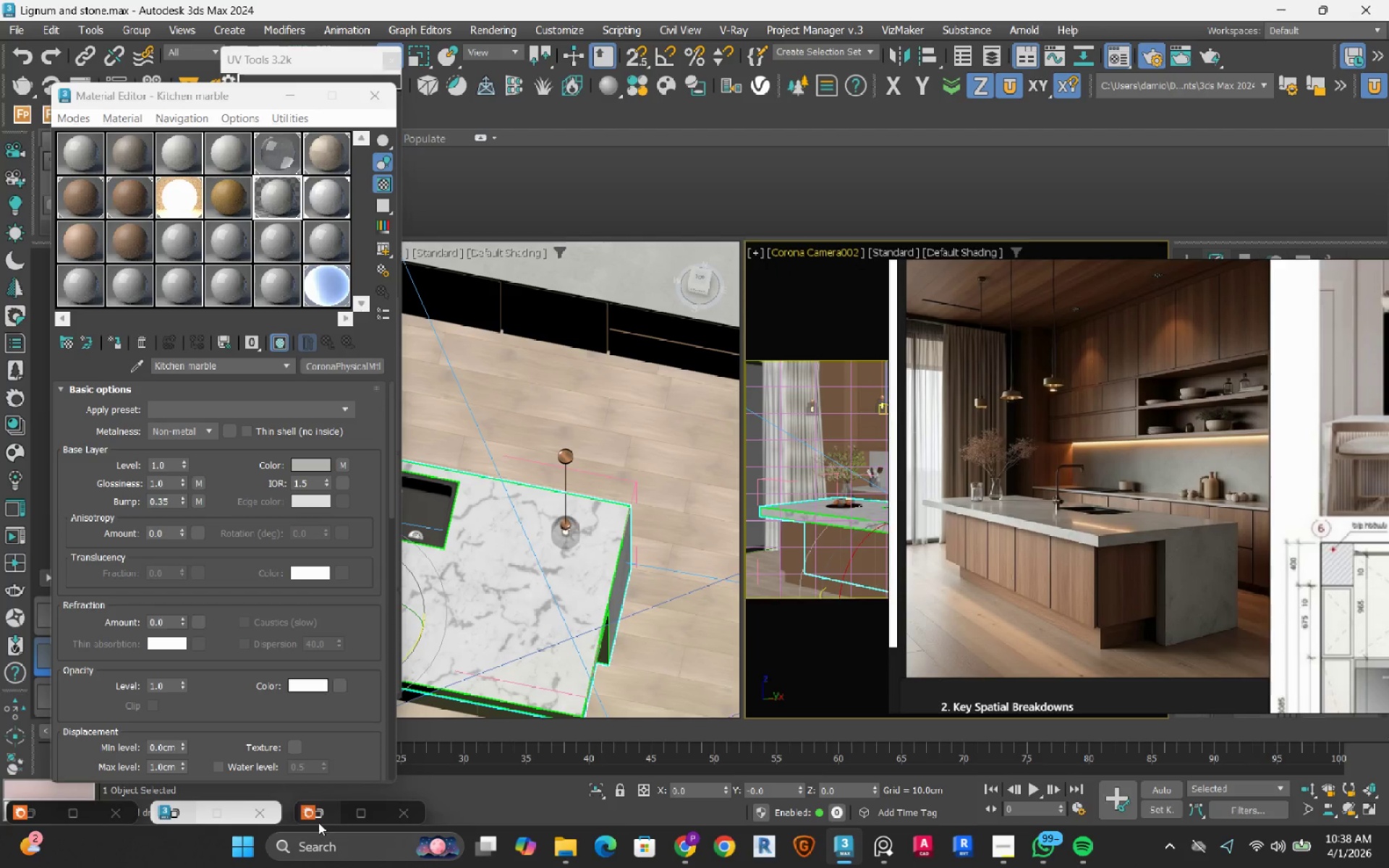 
left_click([322, 816])
 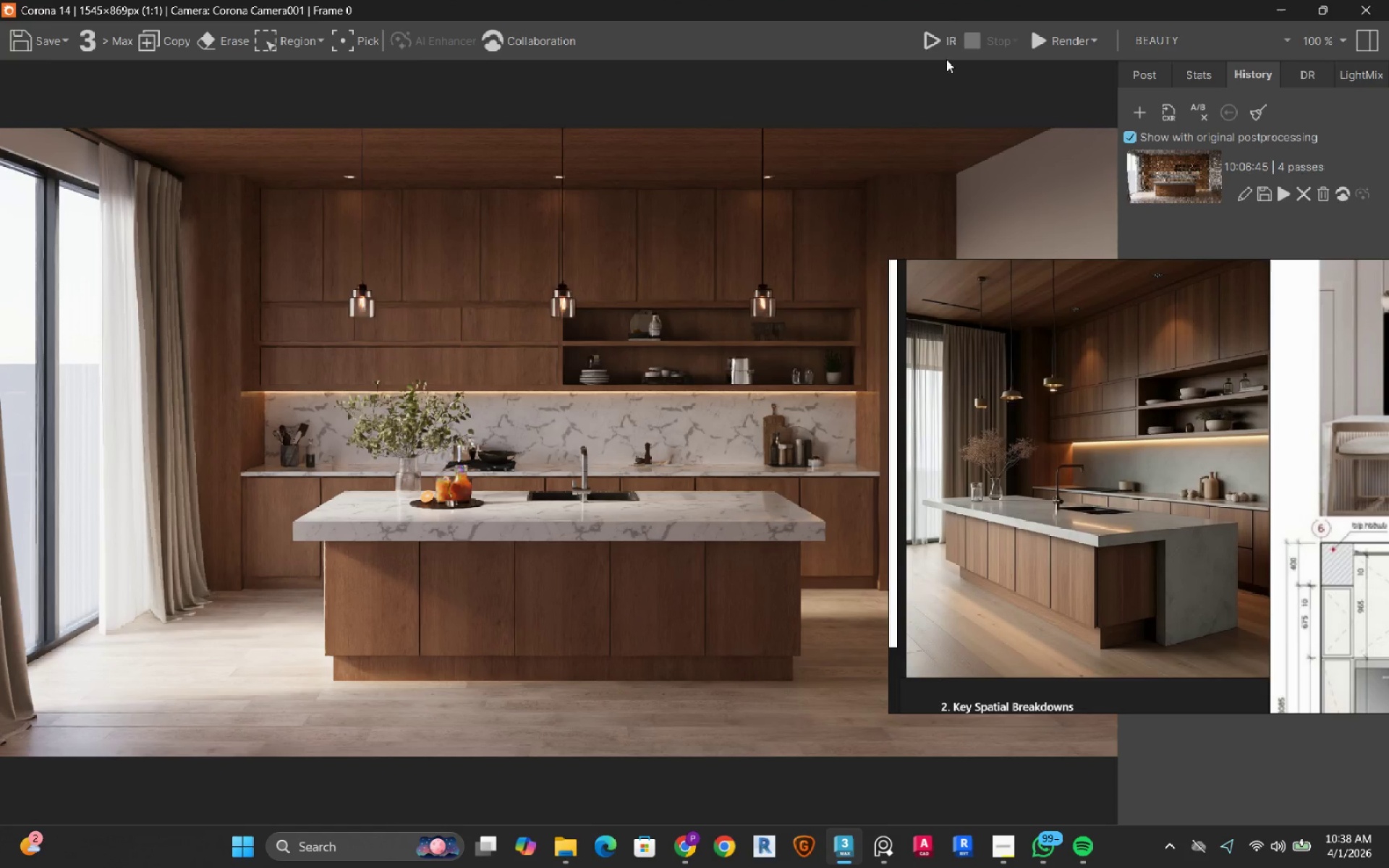 
left_click([940, 45])
 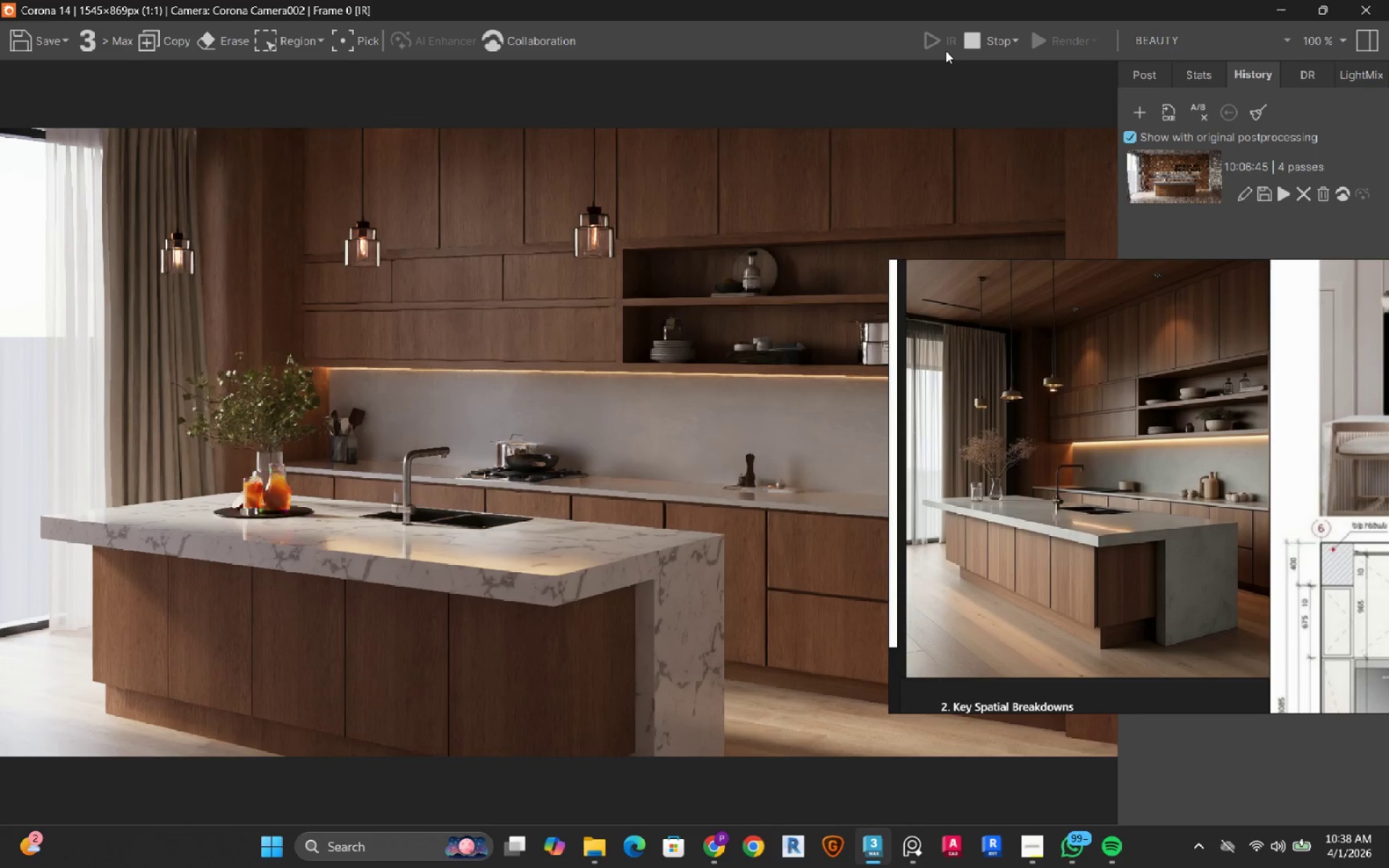 
wait(25.31)
 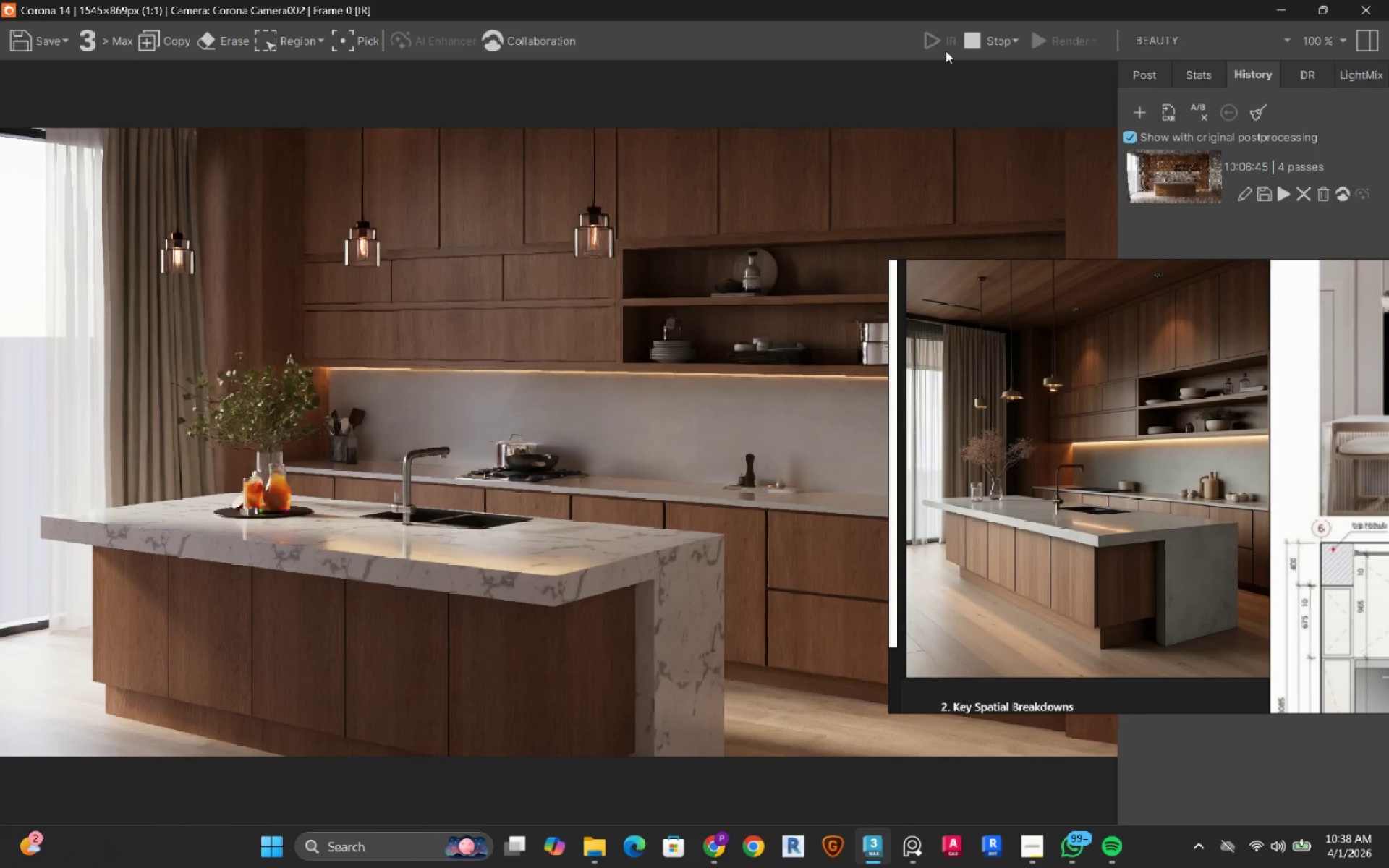 
left_click([974, 48])
 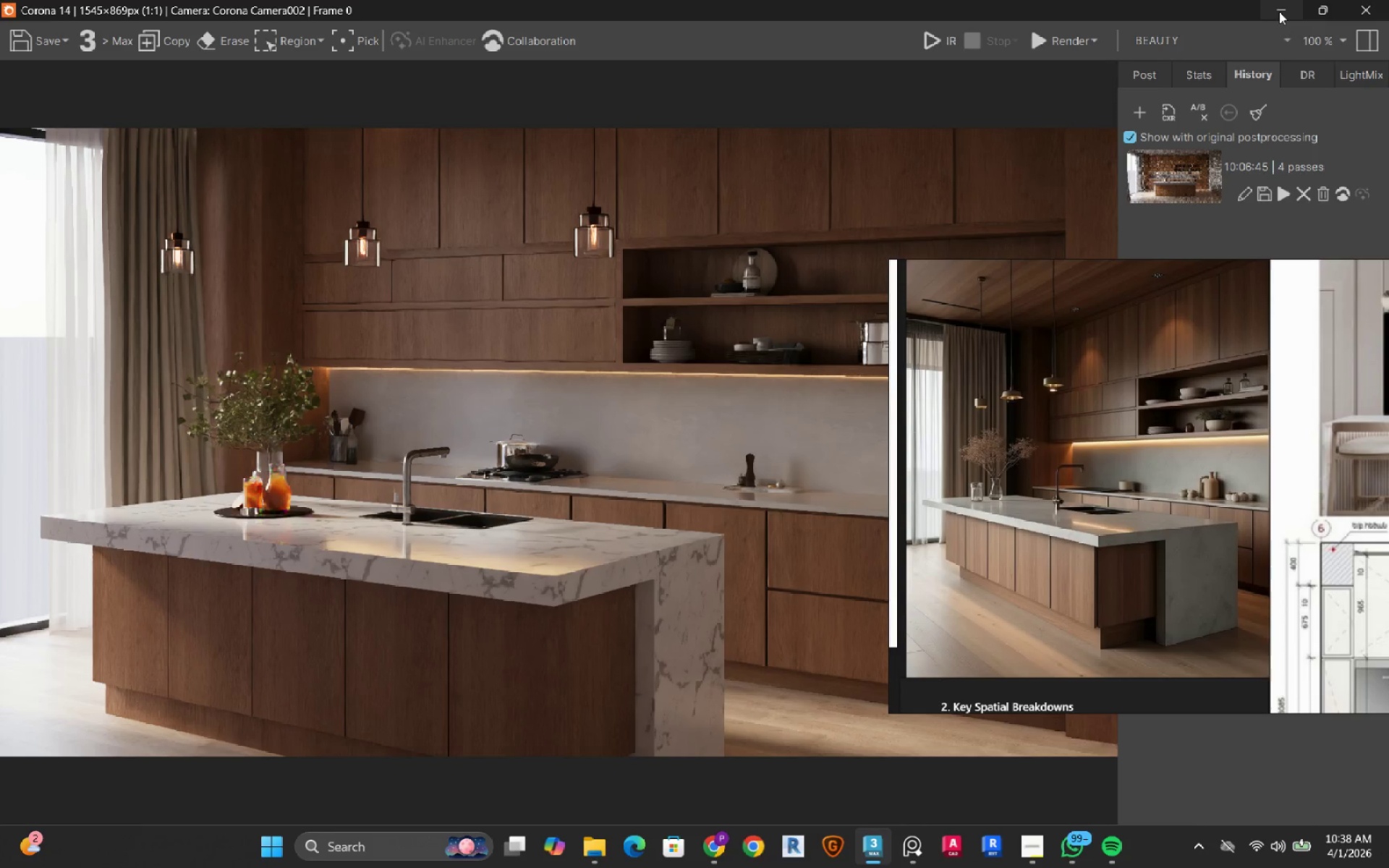 
left_click([1279, 12])
 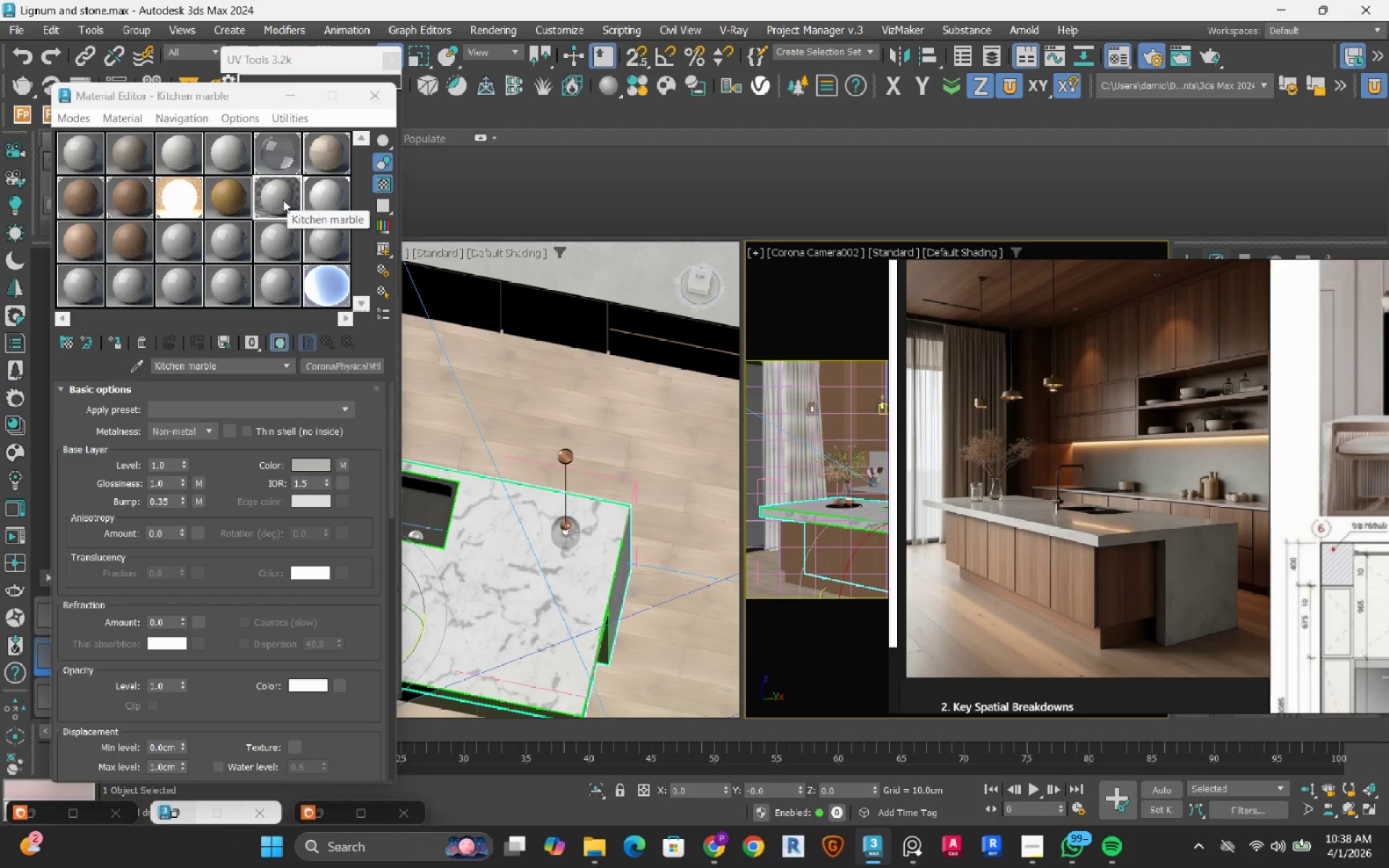 
left_click_drag(start_coordinate=[283, 200], to_coordinate=[490, 582])
 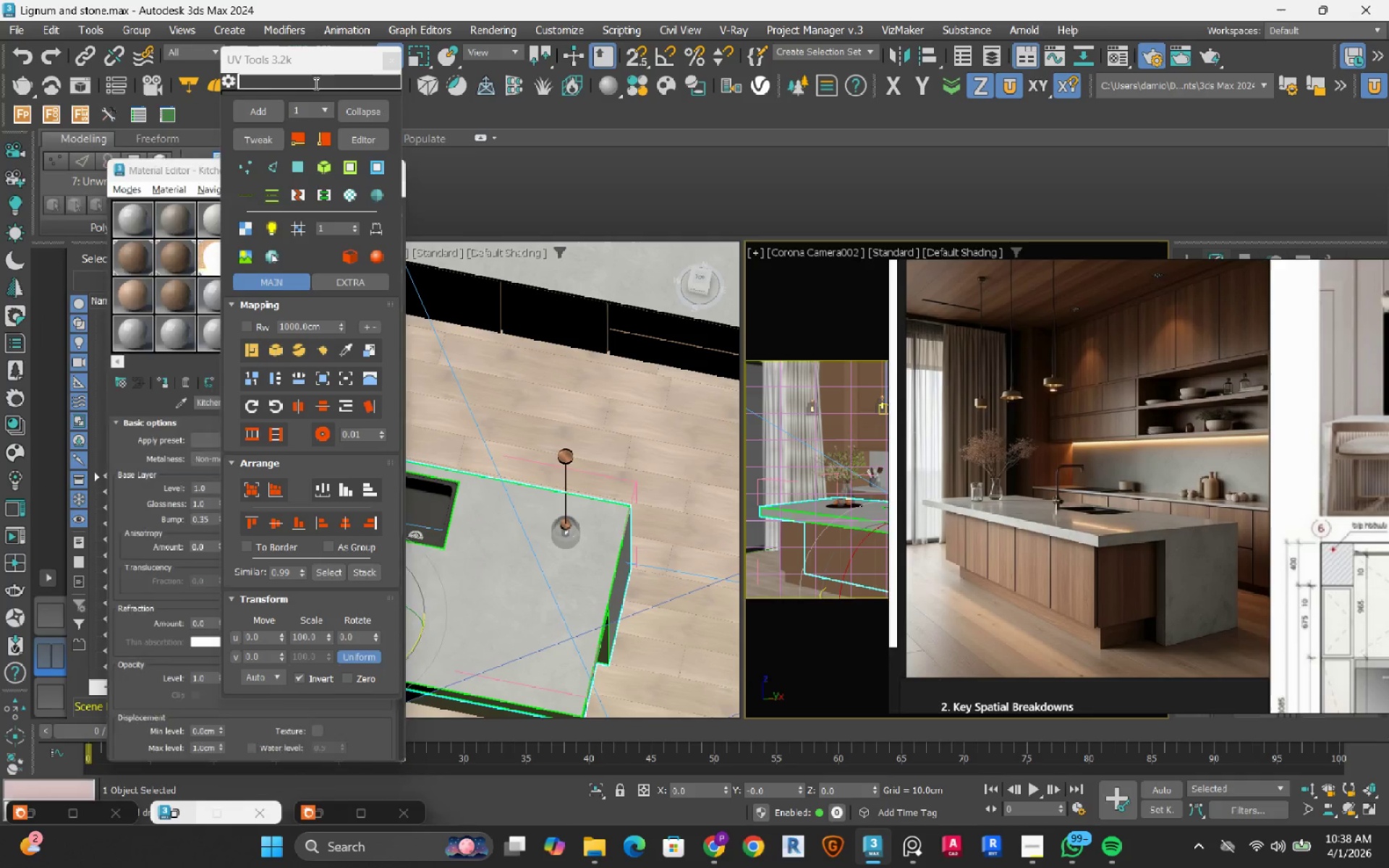 
left_click([385, 62])
 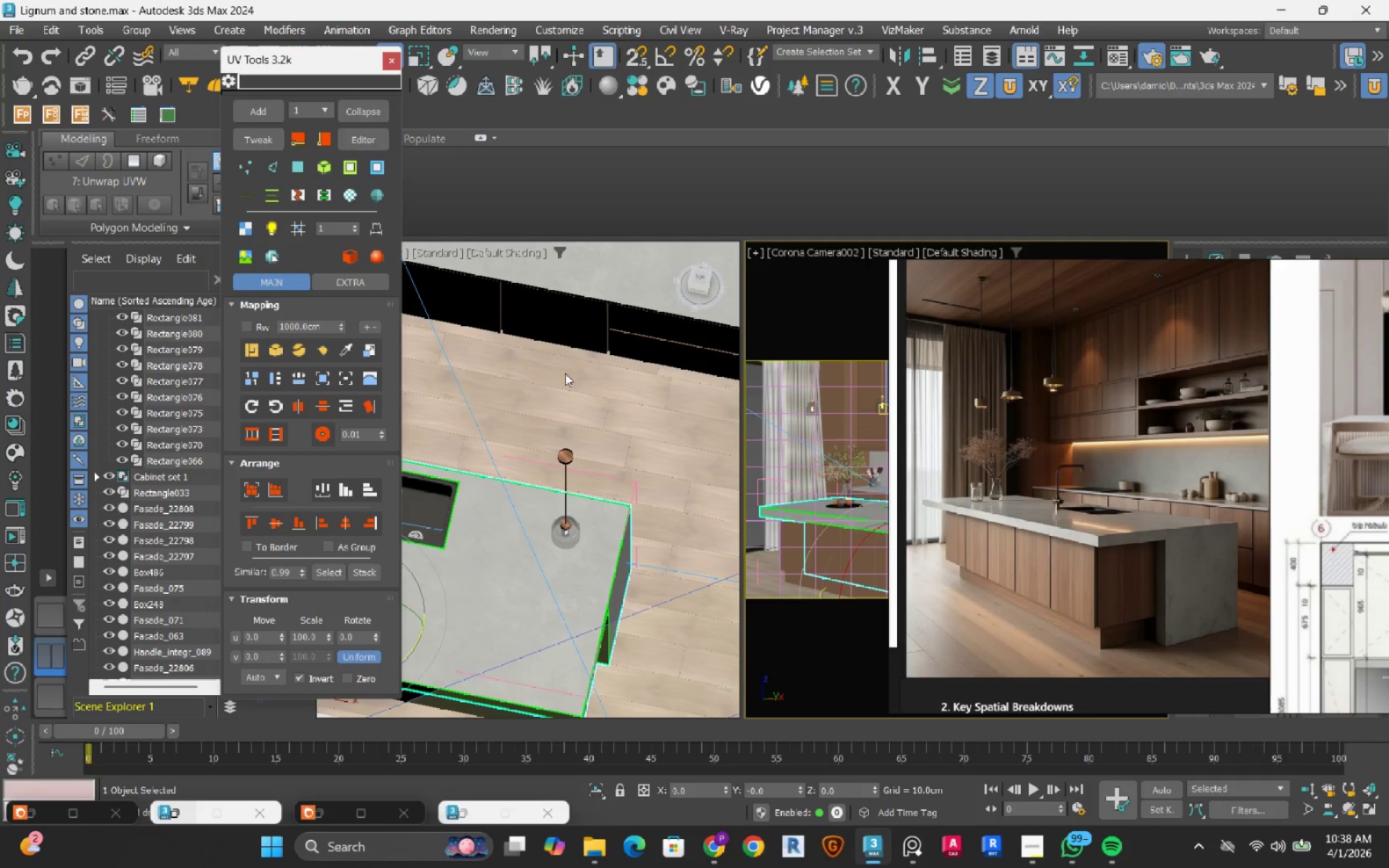 
scroll: coordinate [565, 373], scroll_direction: down, amount: 1.0
 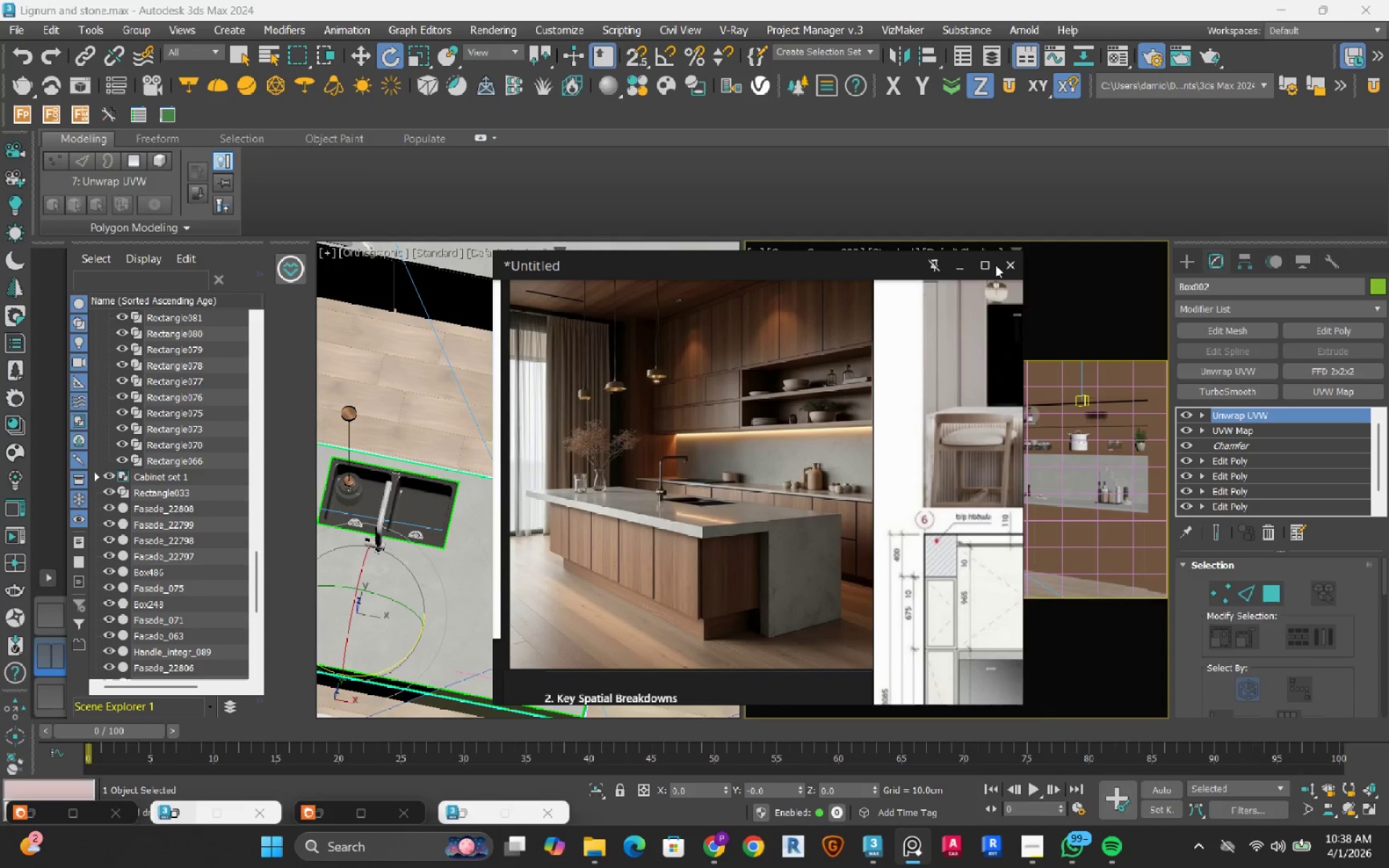 
left_click([958, 267])
 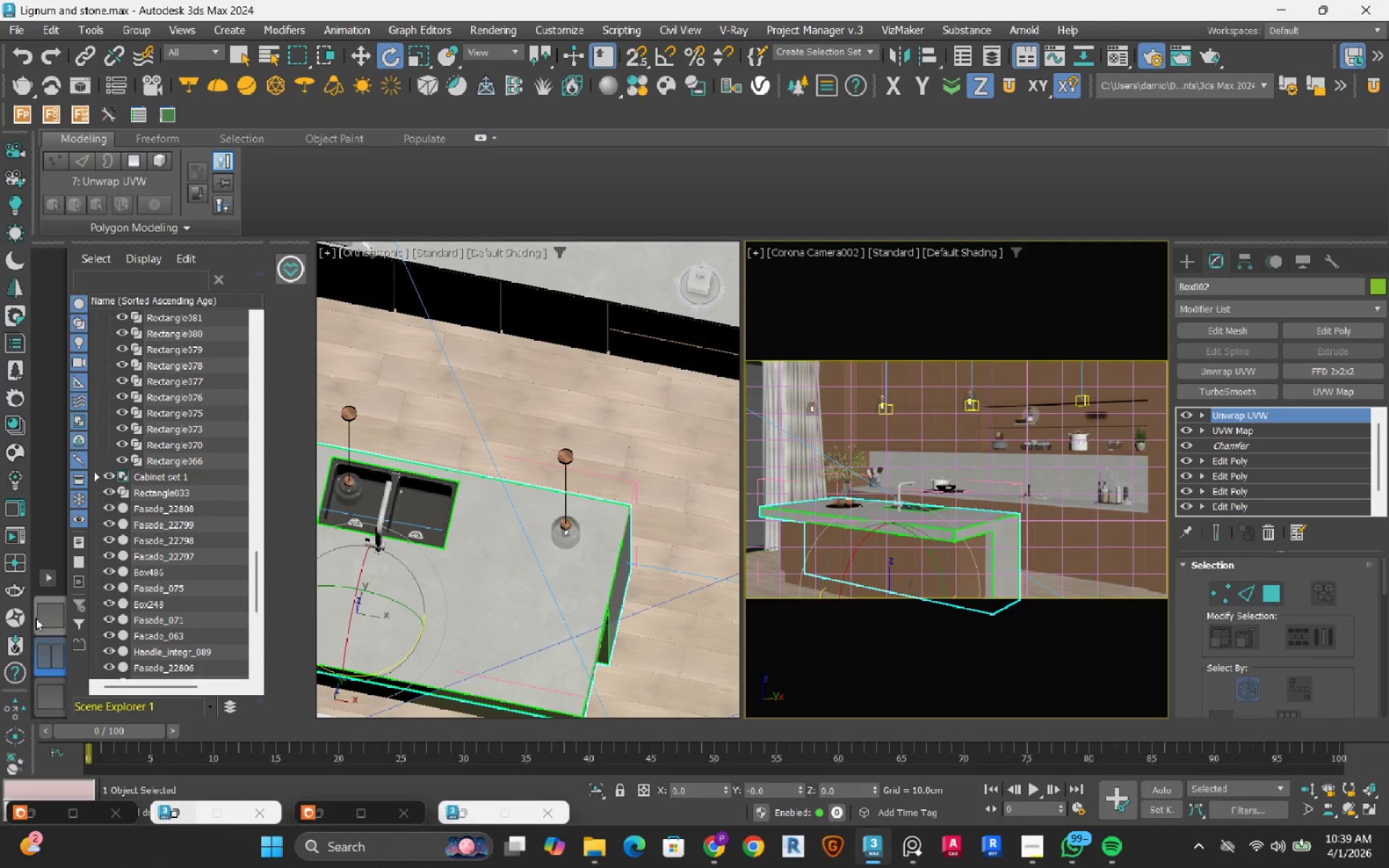 
left_click([36, 618])
 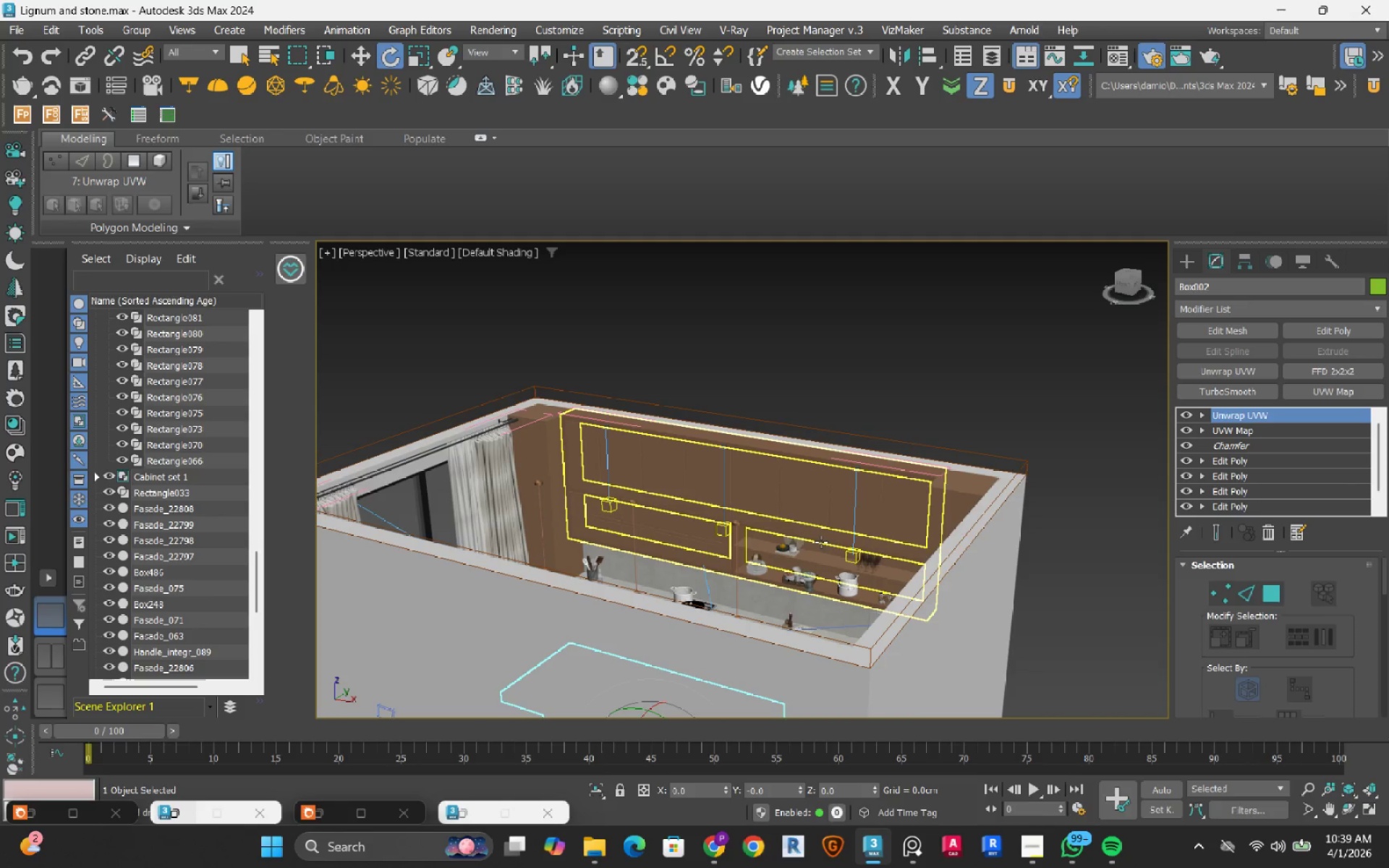 
hold_key(key=AltLeft, duration=0.72)
 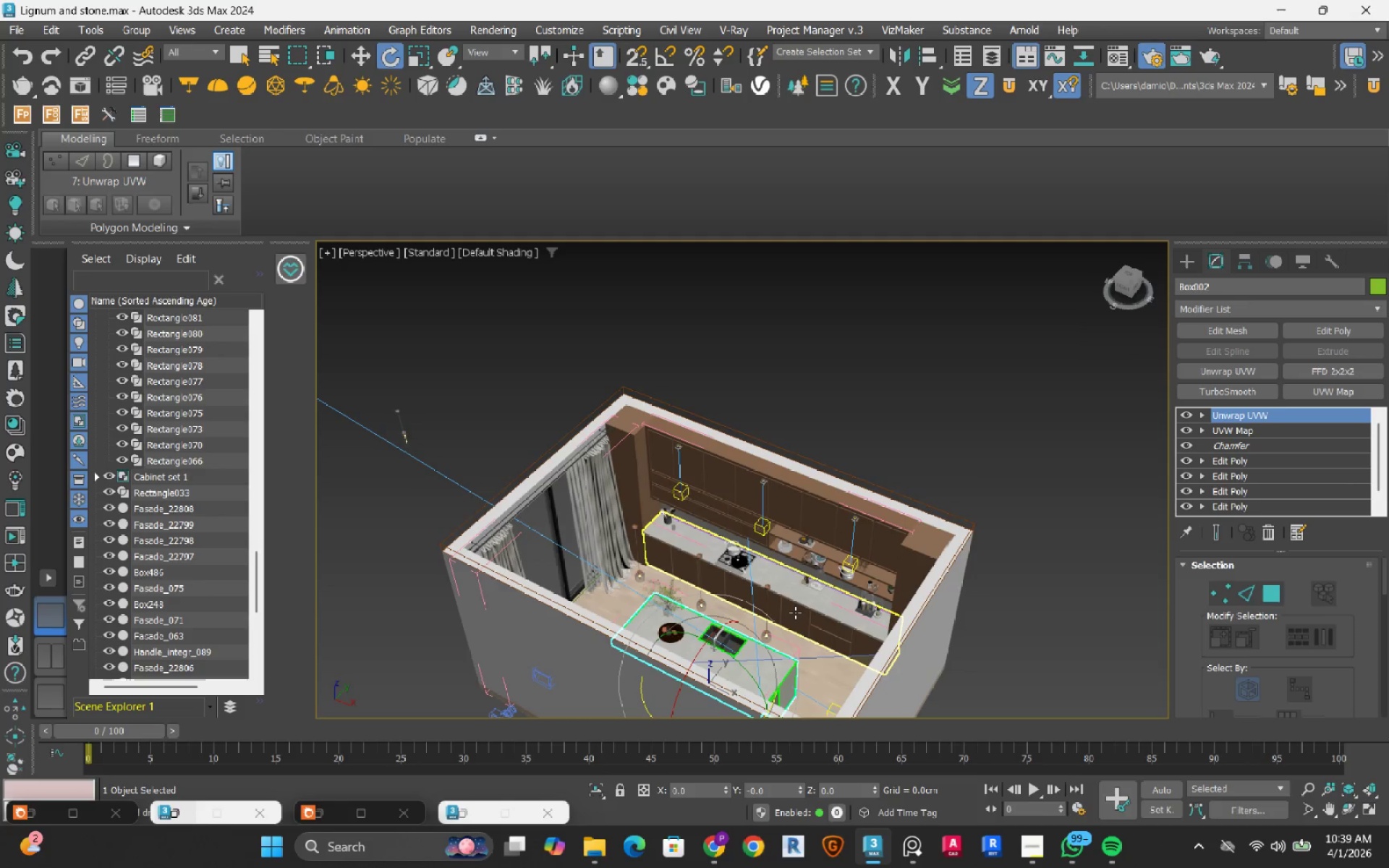 
scroll: coordinate [821, 542], scroll_direction: down, amount: 1.0
 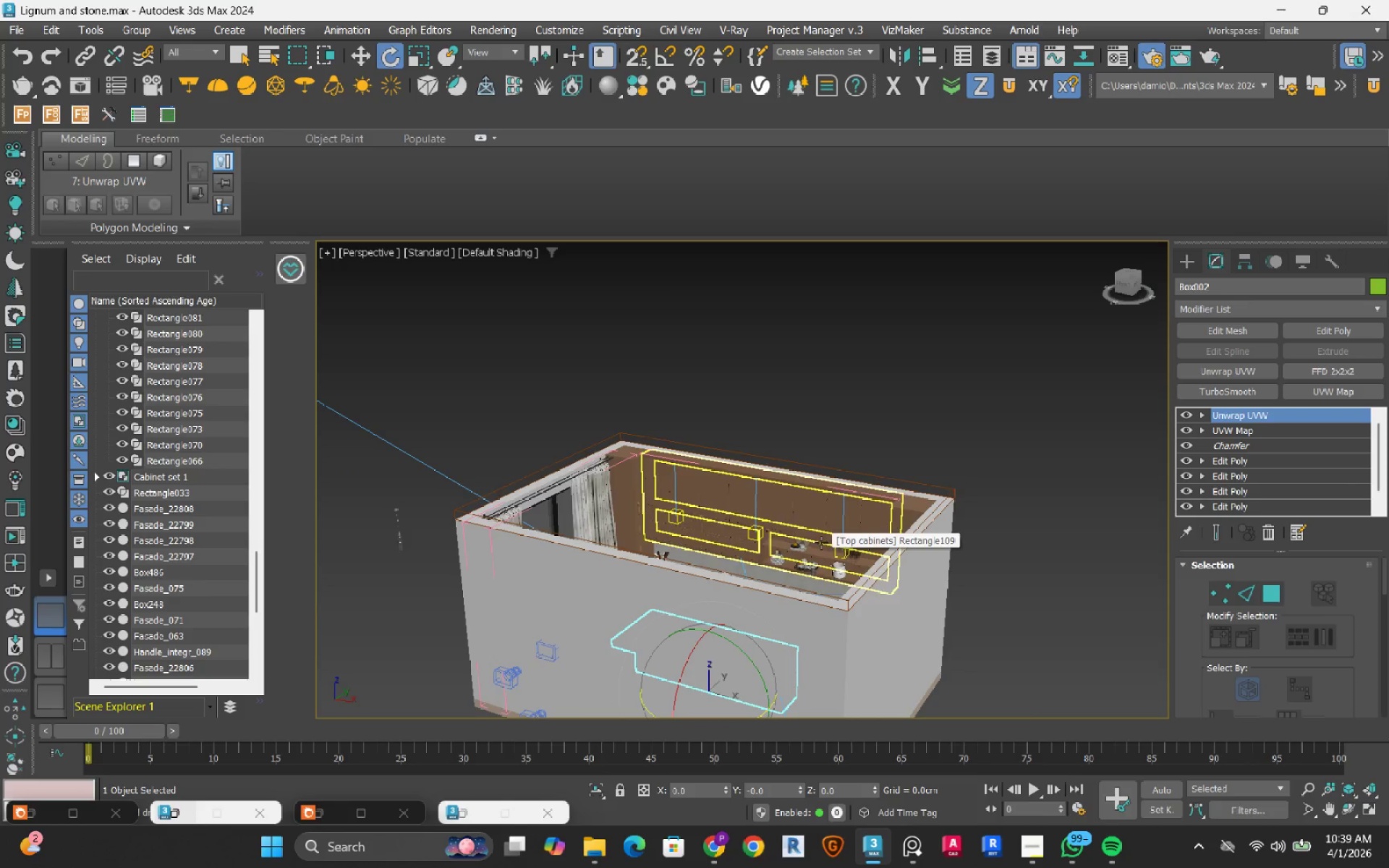 
key(Z)
 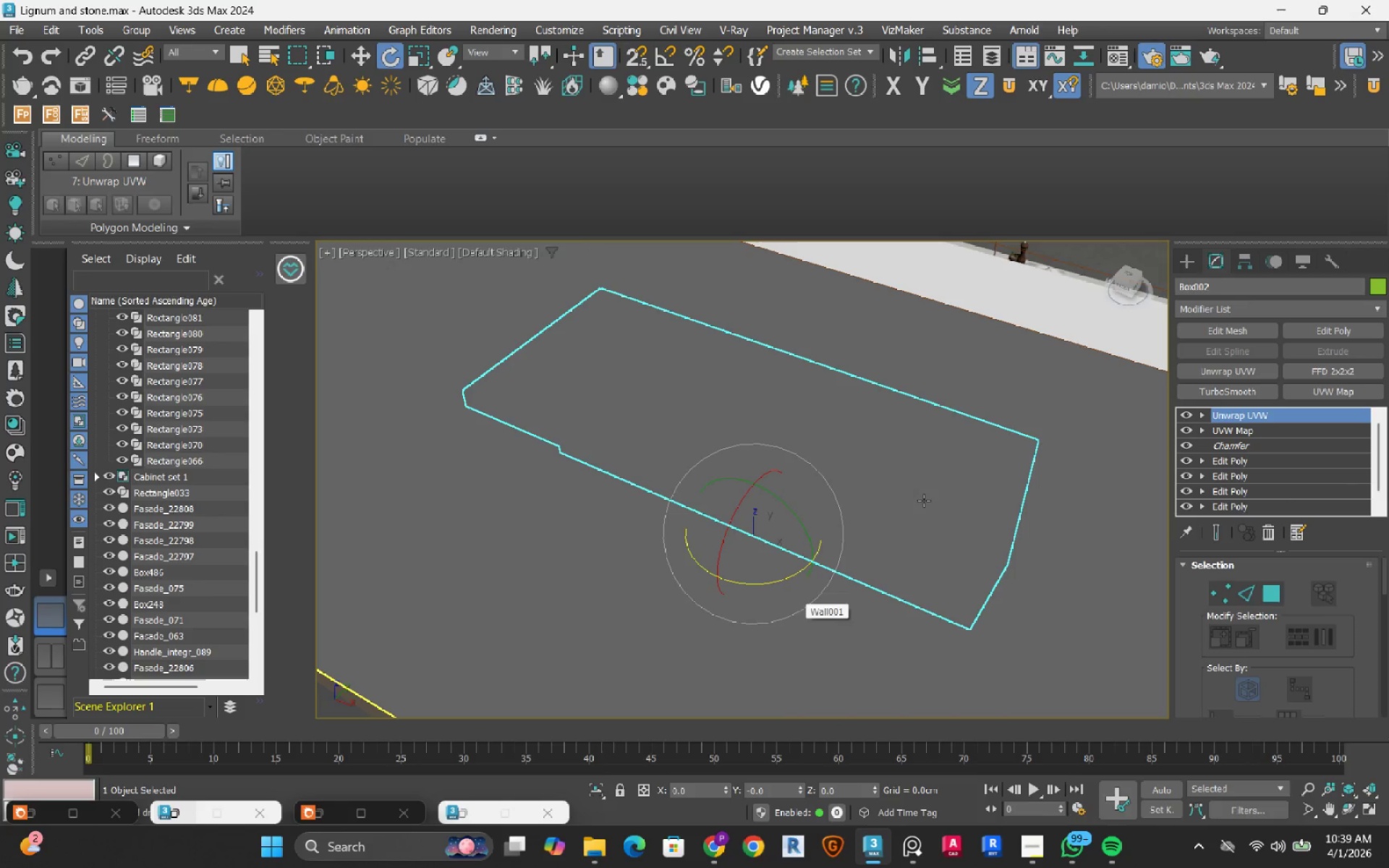 
key(Alt+AltLeft)
 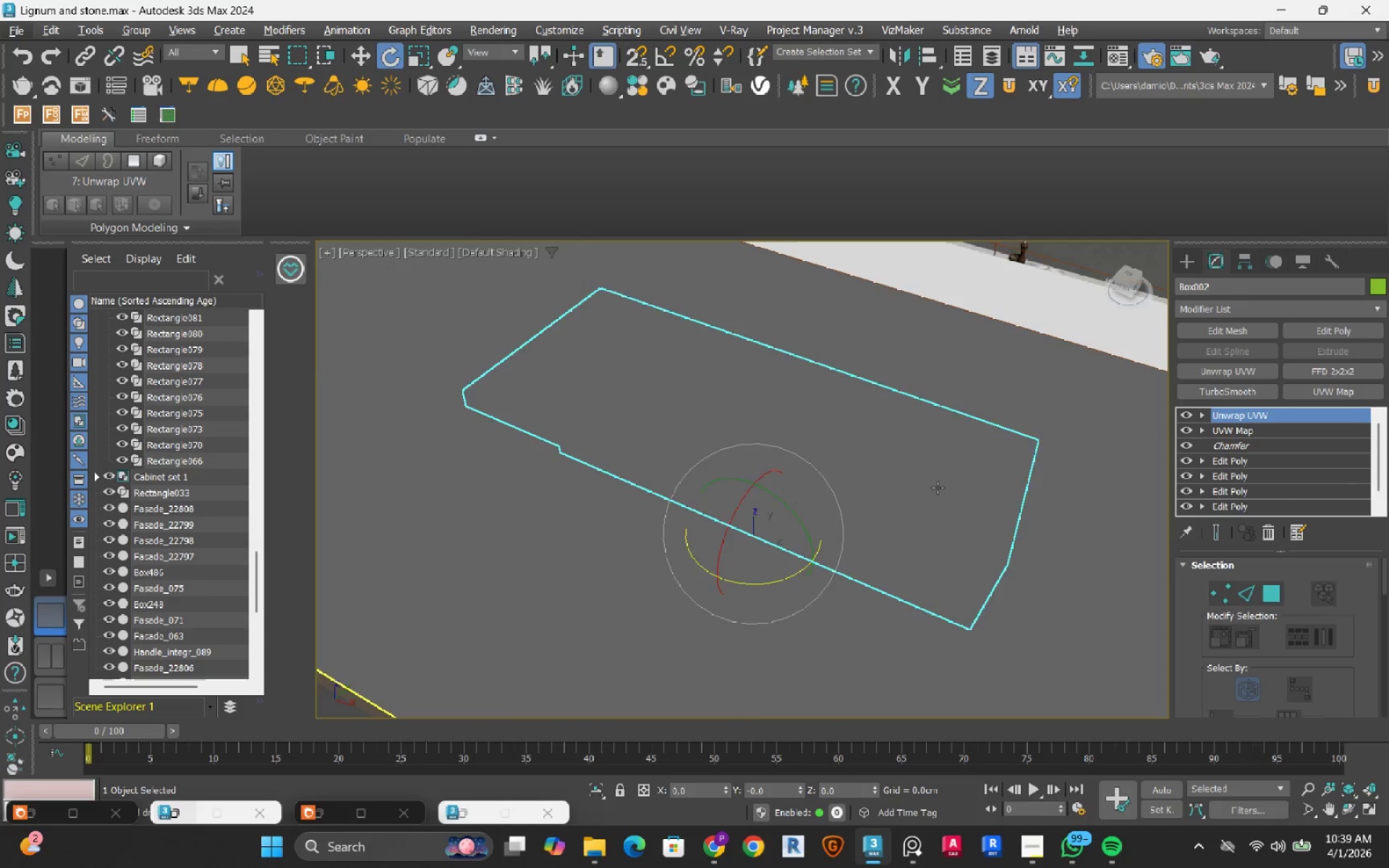 
scroll: coordinate [950, 469], scroll_direction: up, amount: 3.0
 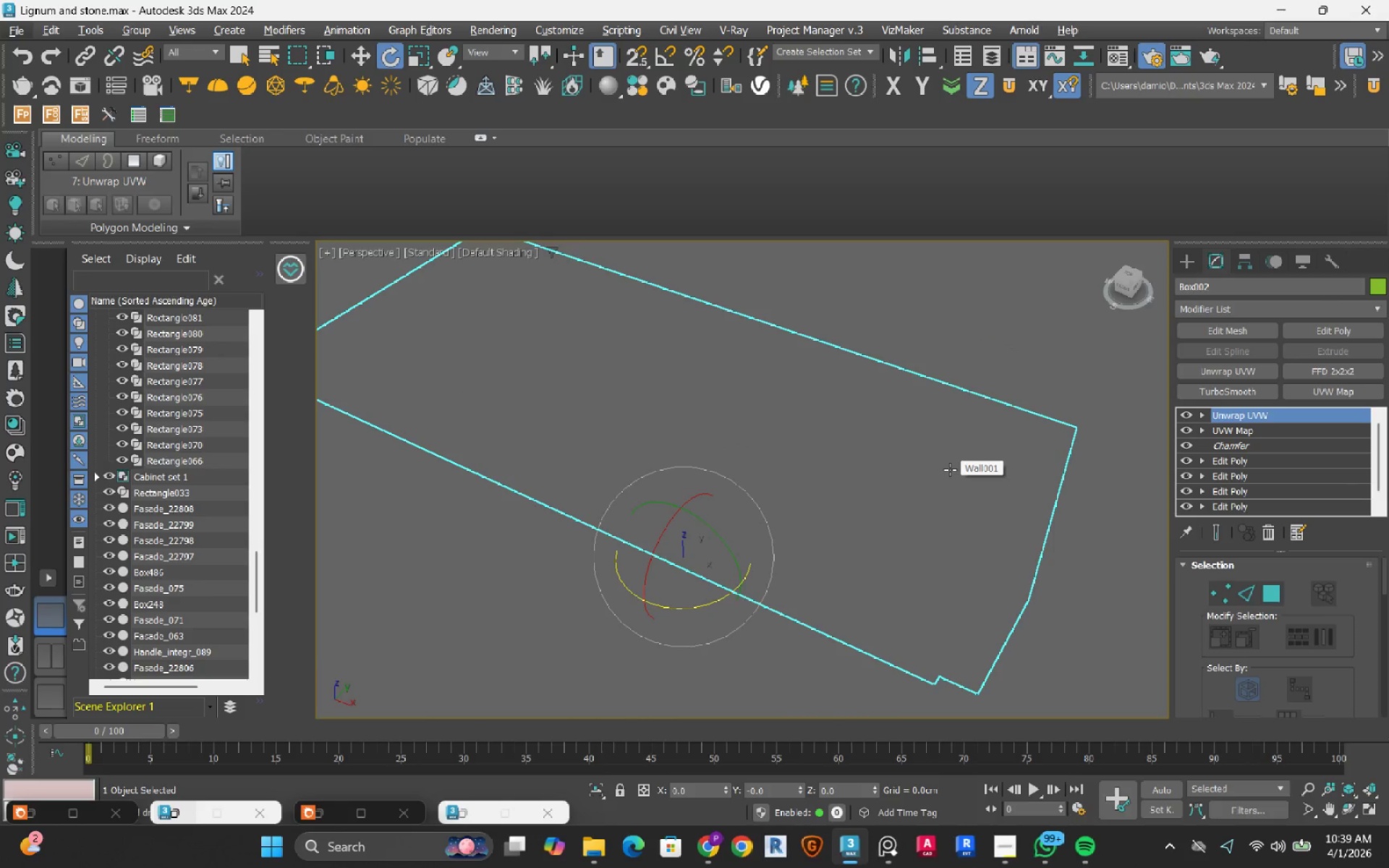 
key(Z)
 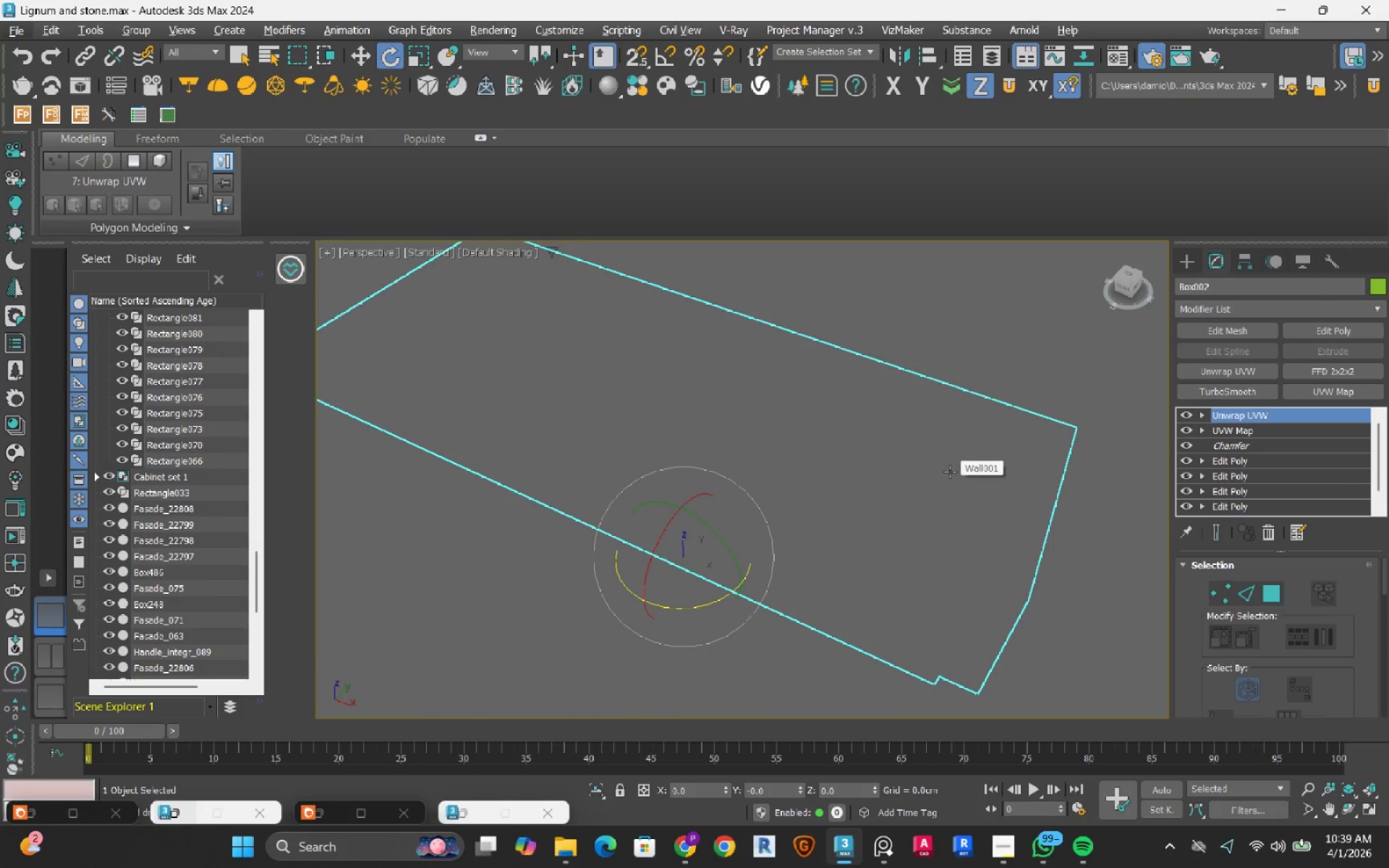 
hold_key(key=AltLeft, duration=1.08)
 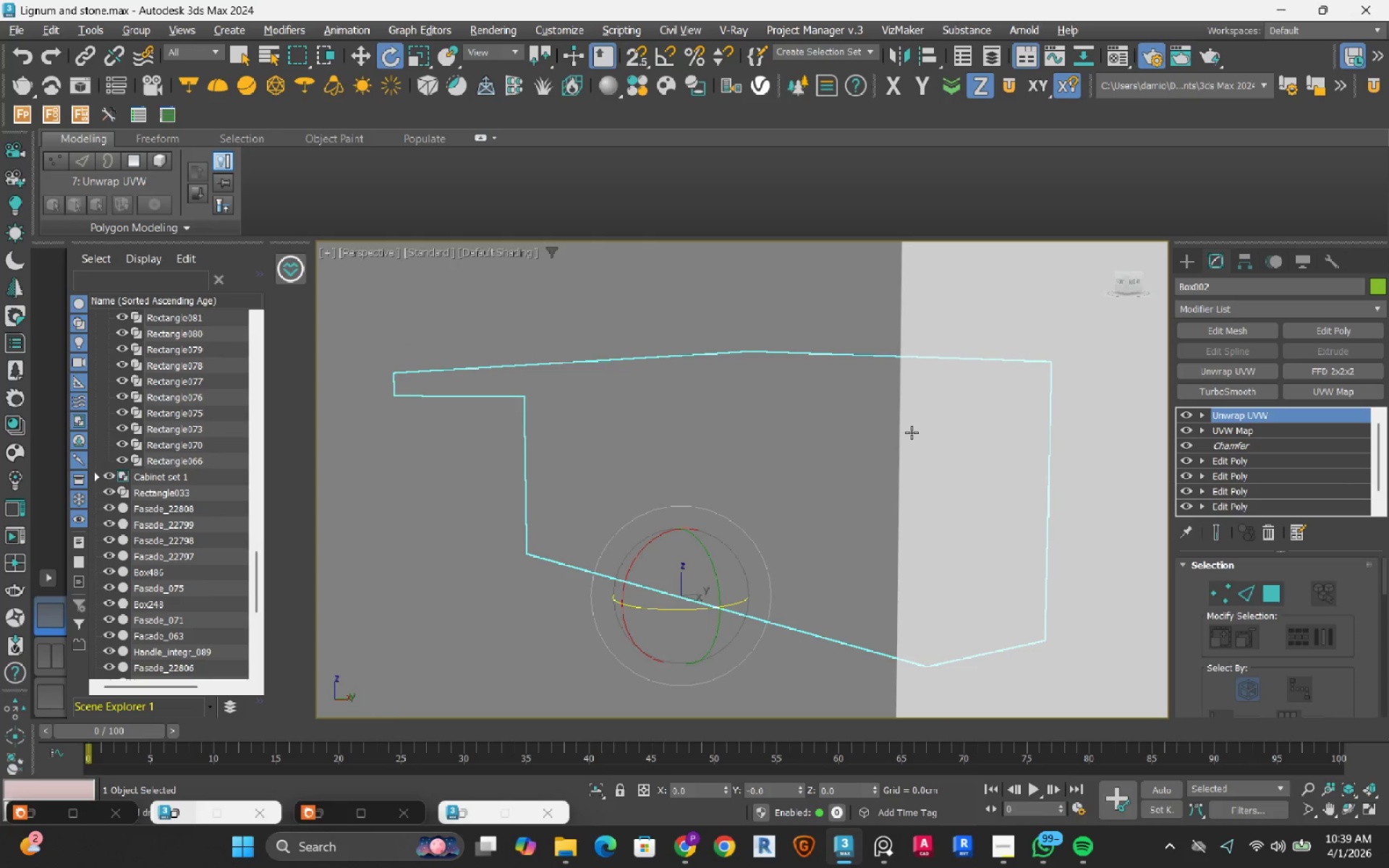 
hold_key(key=AltLeft, duration=1.06)
 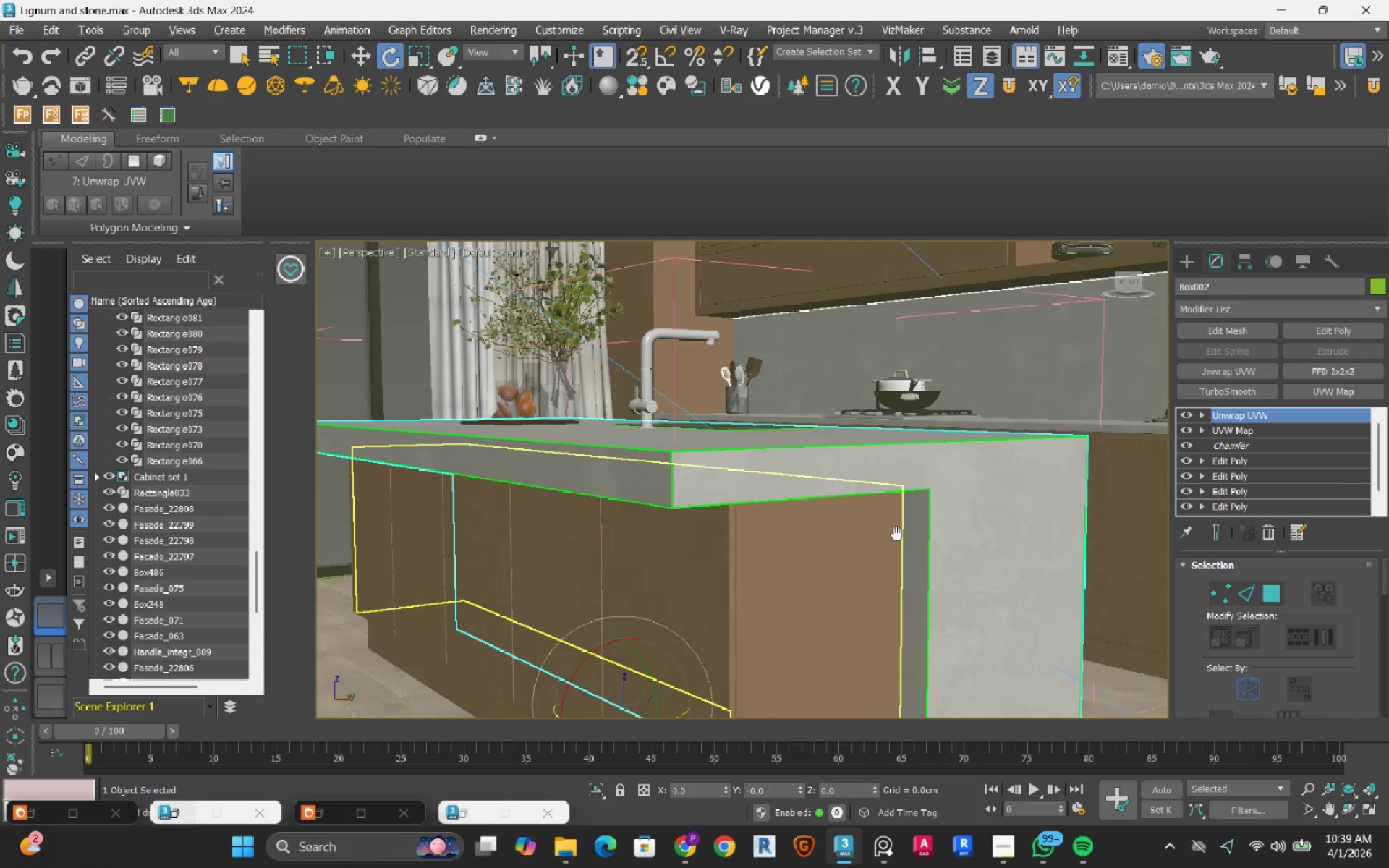 
hold_key(key=ControlLeft, duration=1.08)
 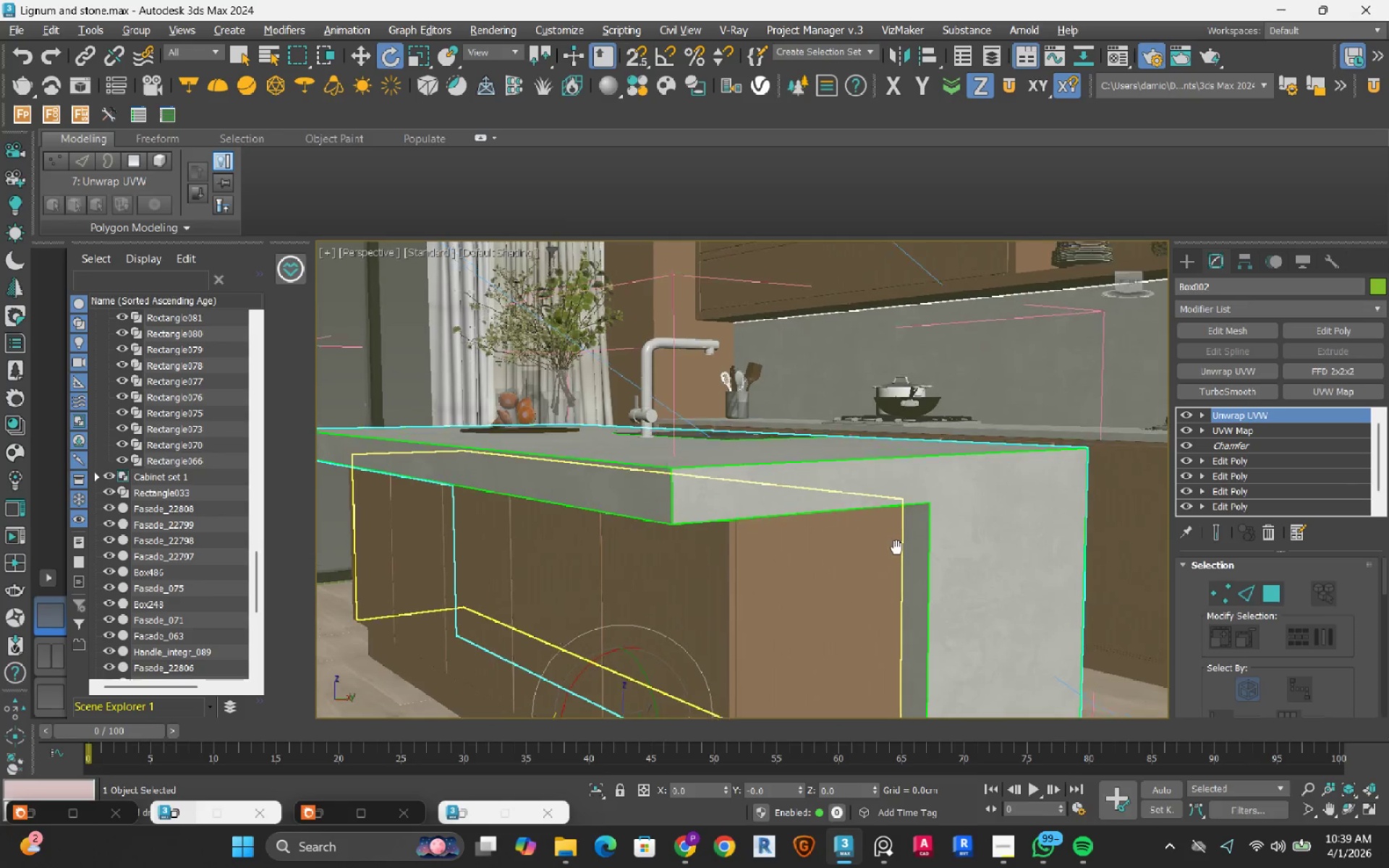 
hold_key(key=AltLeft, duration=6.64)
left_click([913, 851])
 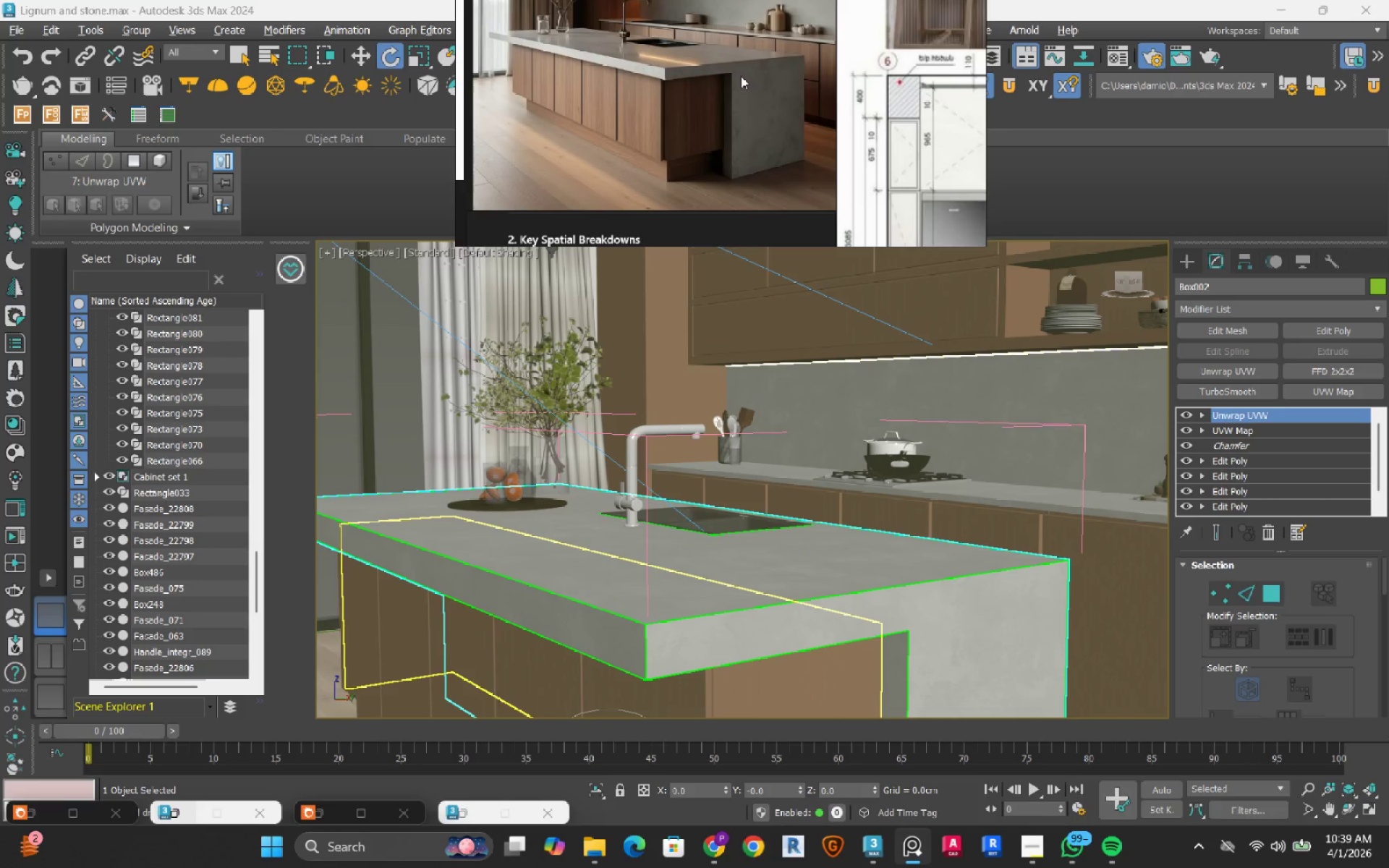 
hold_key(key=AltLeft, duration=1.5)
 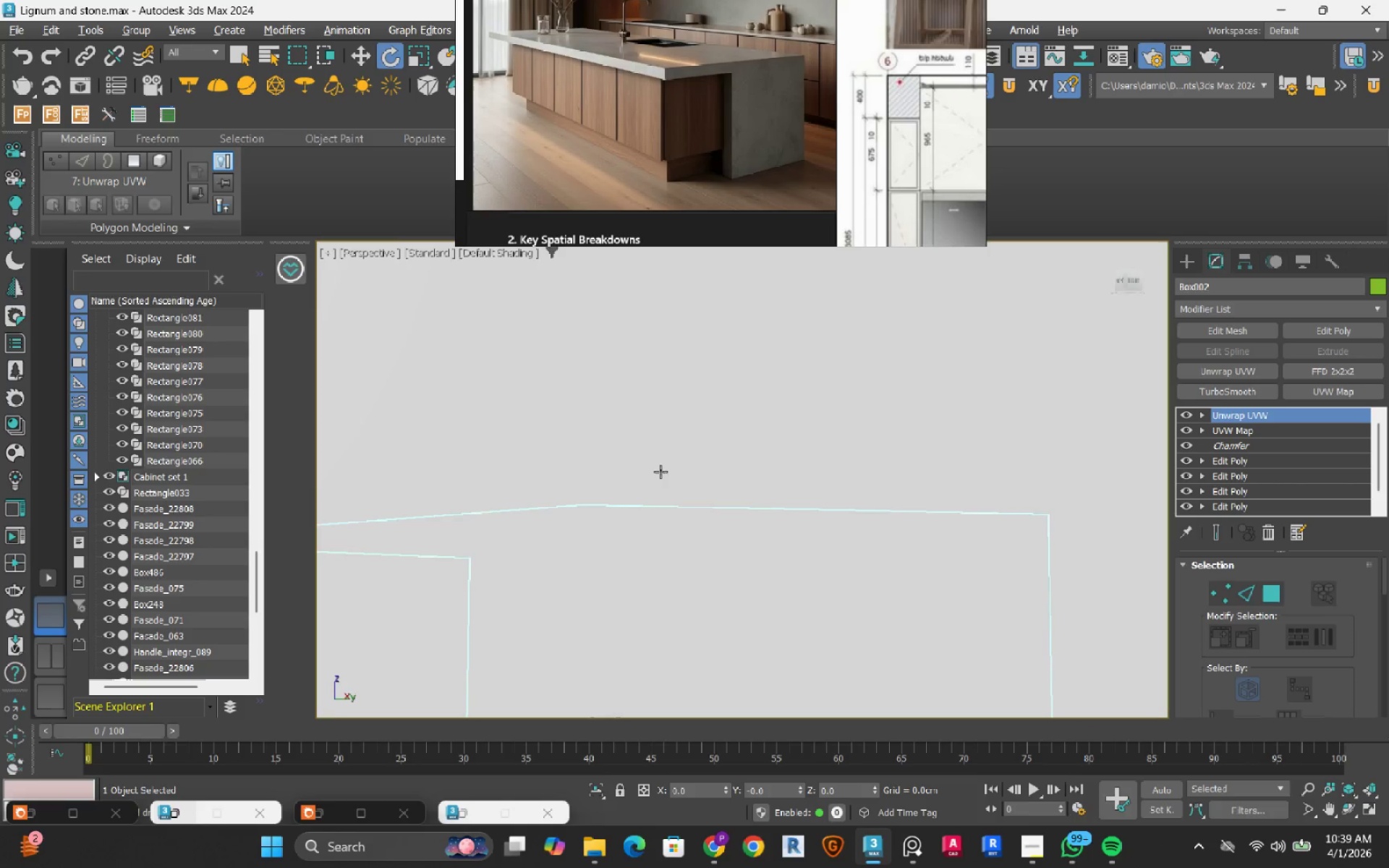 
hold_key(key=AltLeft, duration=1.5)
 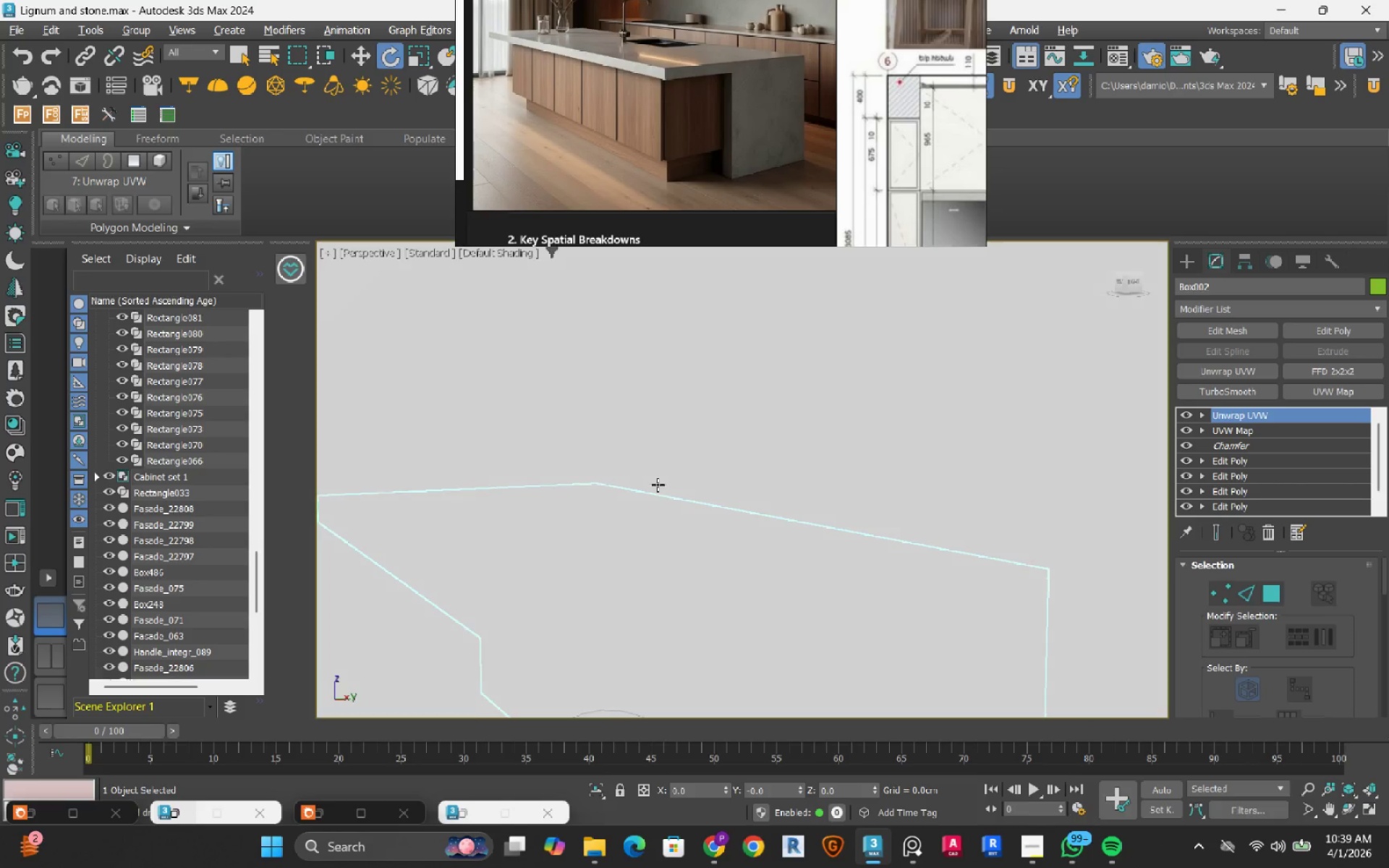 
hold_key(key=AltLeft, duration=1.36)
 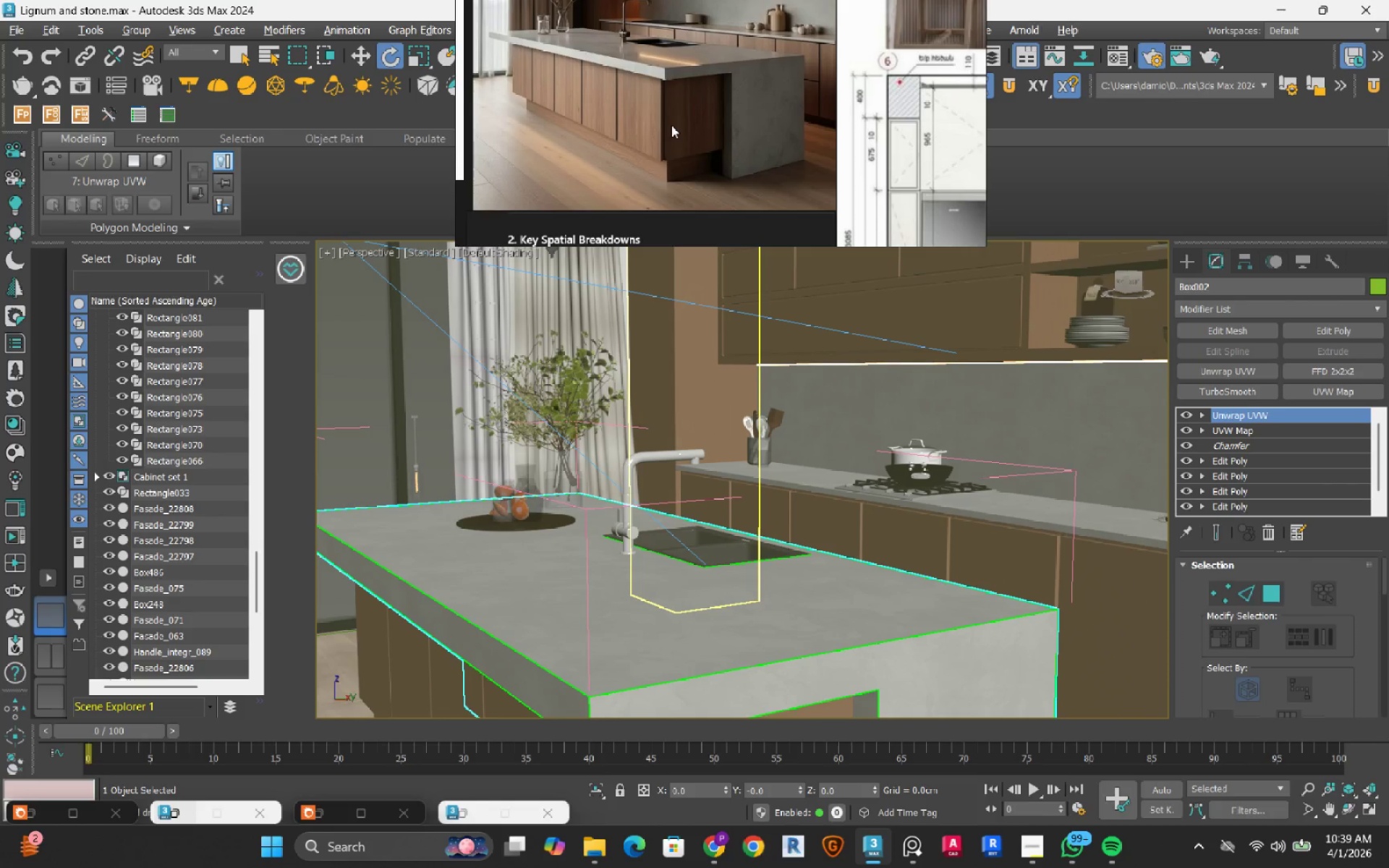 
scroll: coordinate [671, 125], scroll_direction: down, amount: 2.0
 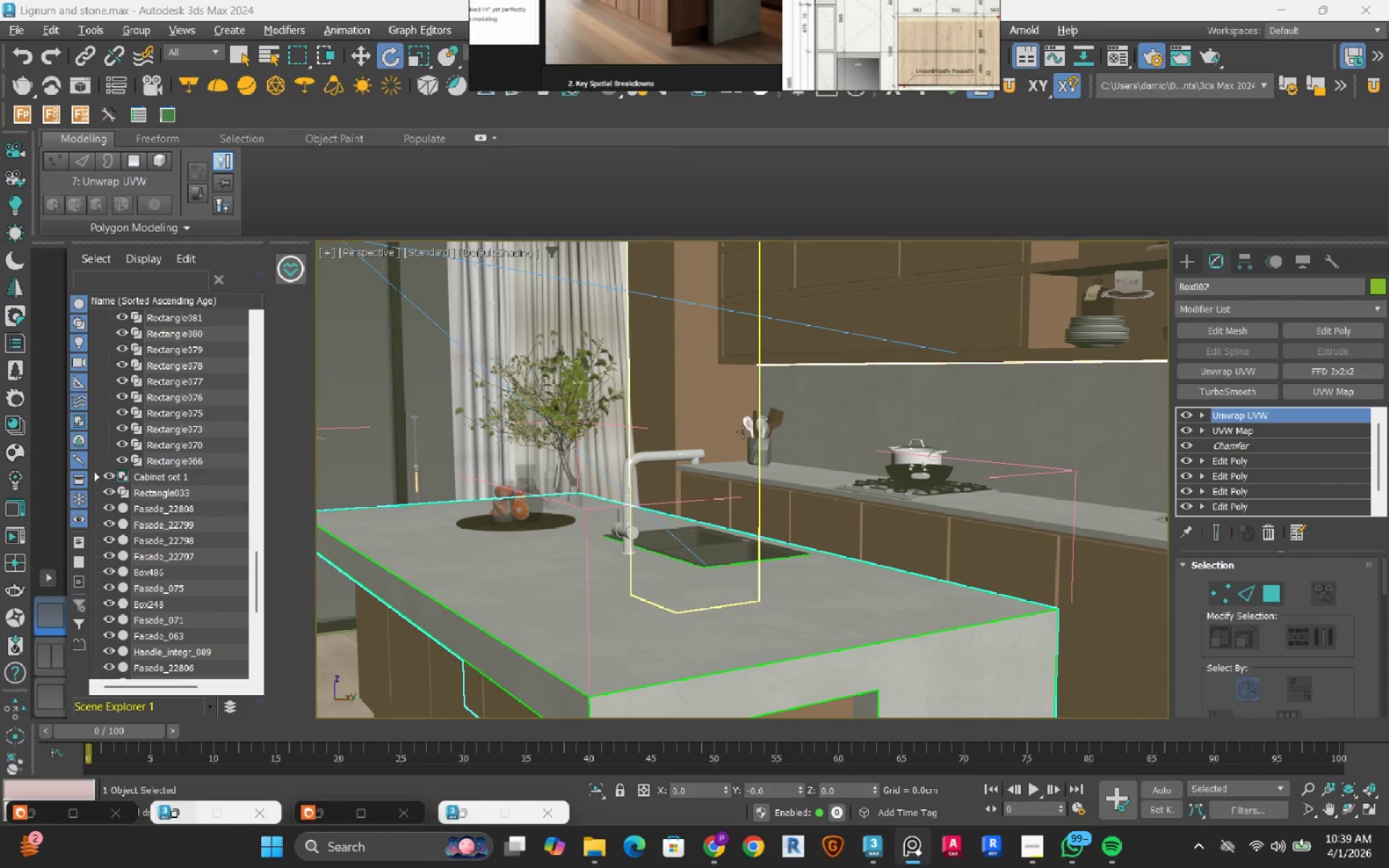 
hold_key(key=ControlLeft, duration=2.81)
 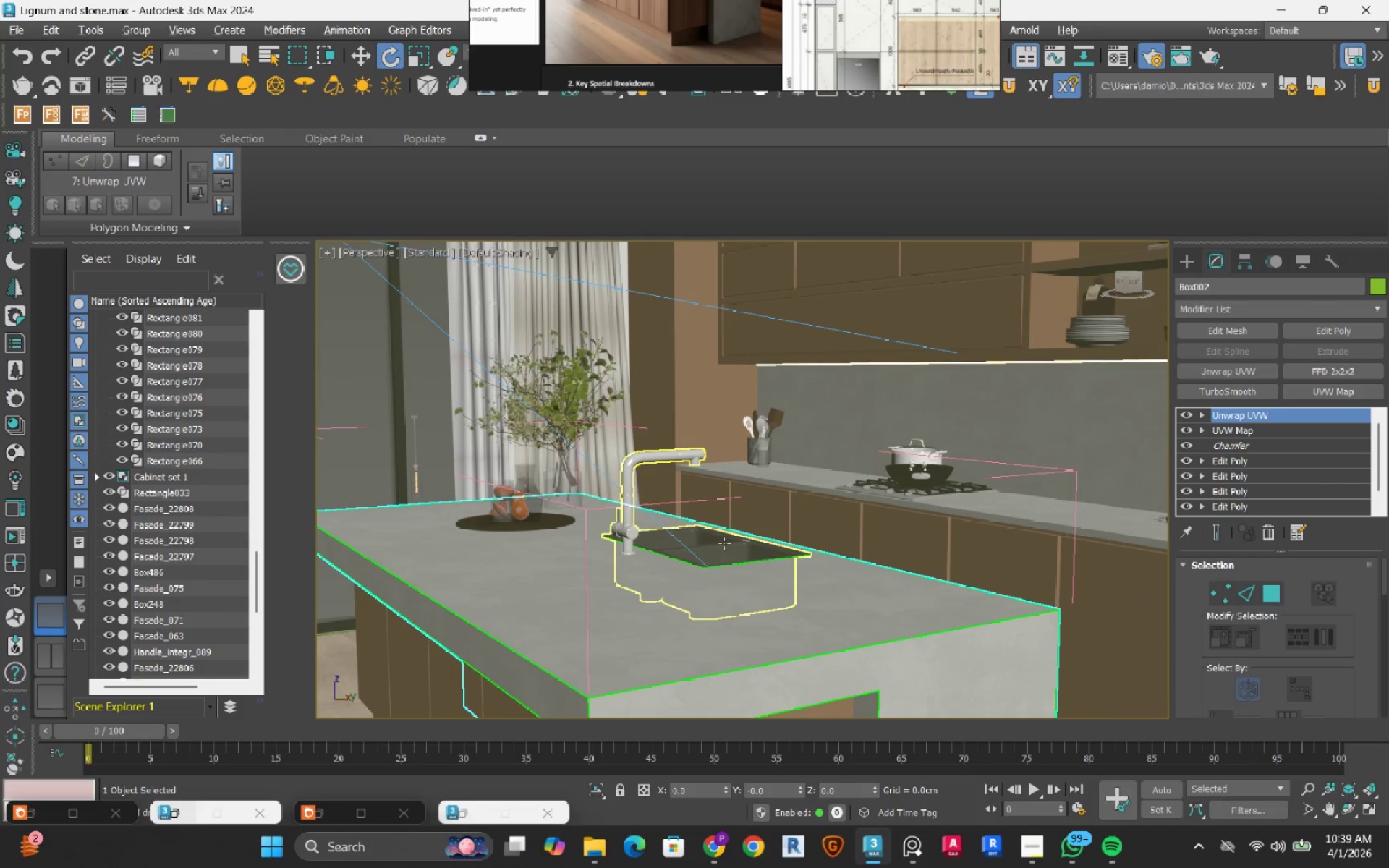 
hold_key(key=AltLeft, duration=1.52)
 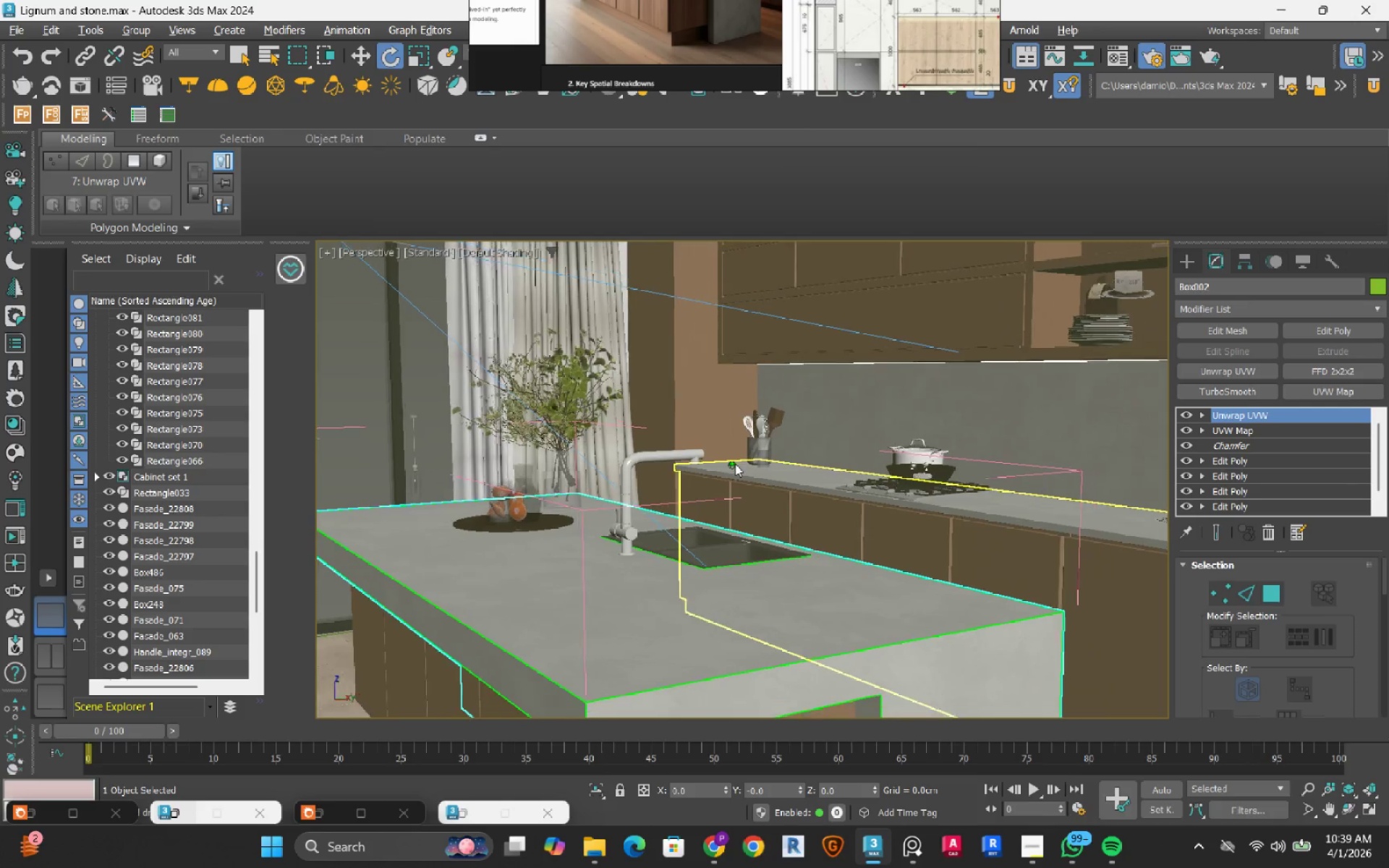 
hold_key(key=AltLeft, duration=1.23)
 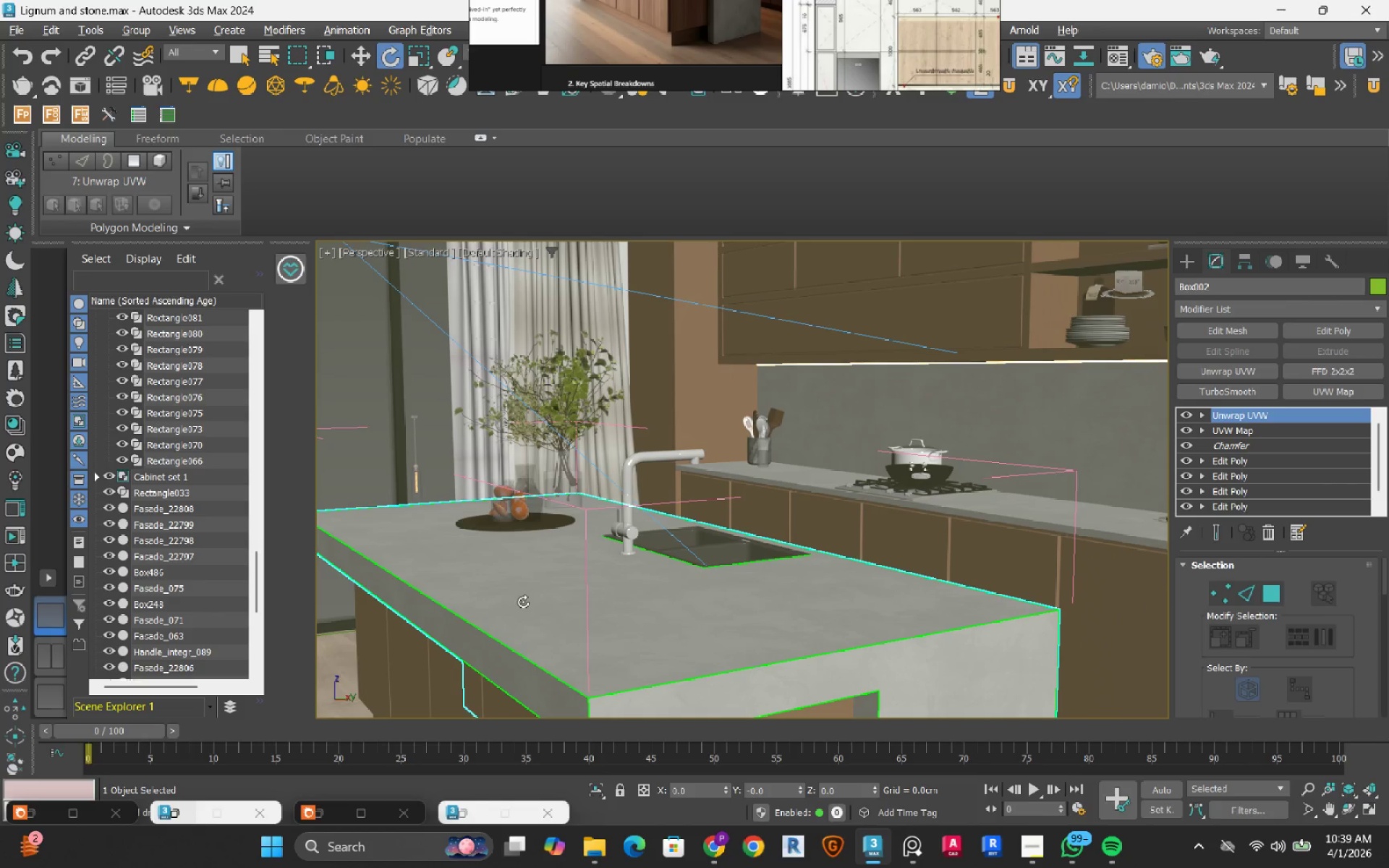 
mouse_move([30, 286])
 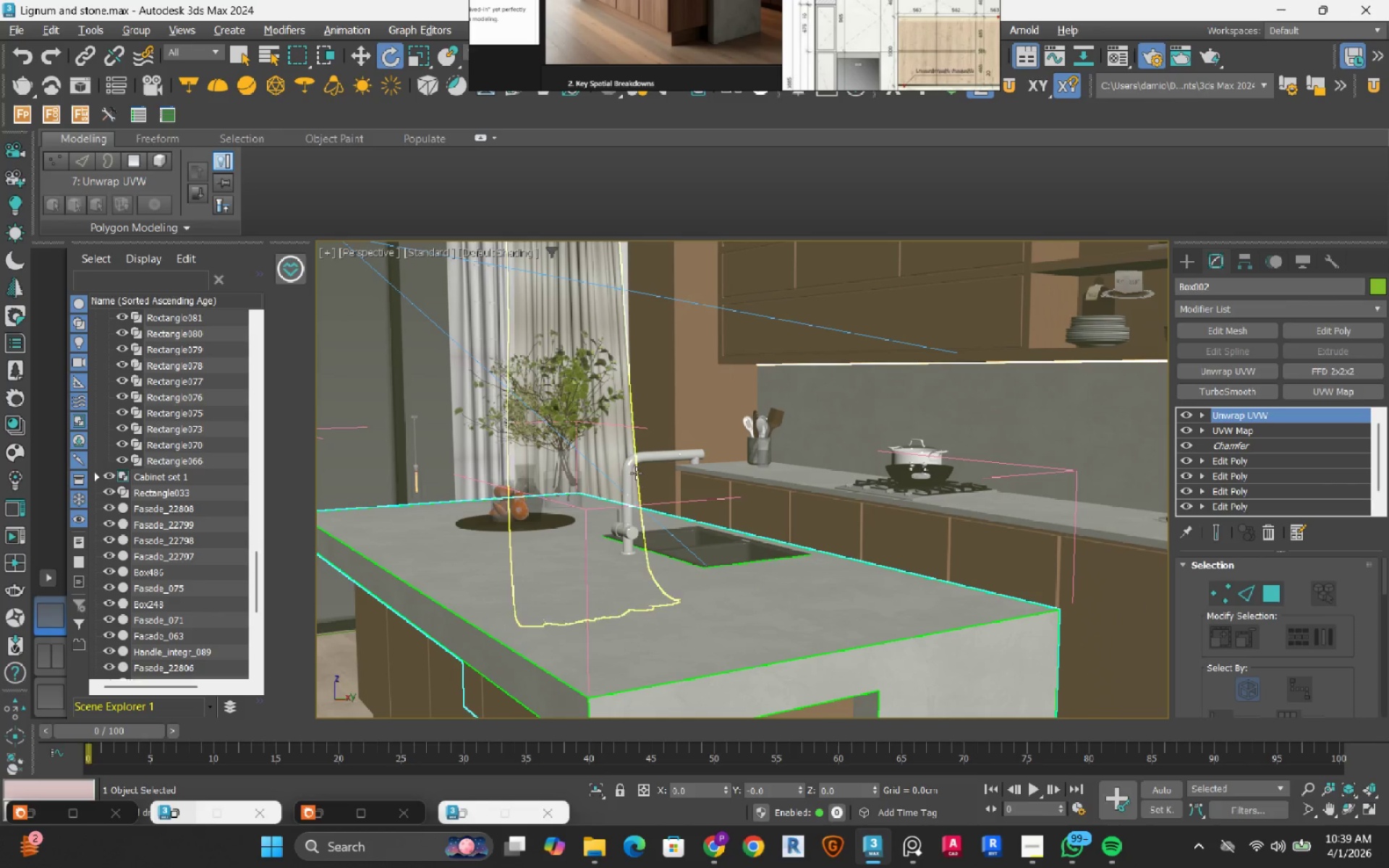 
left_click([633, 464])
 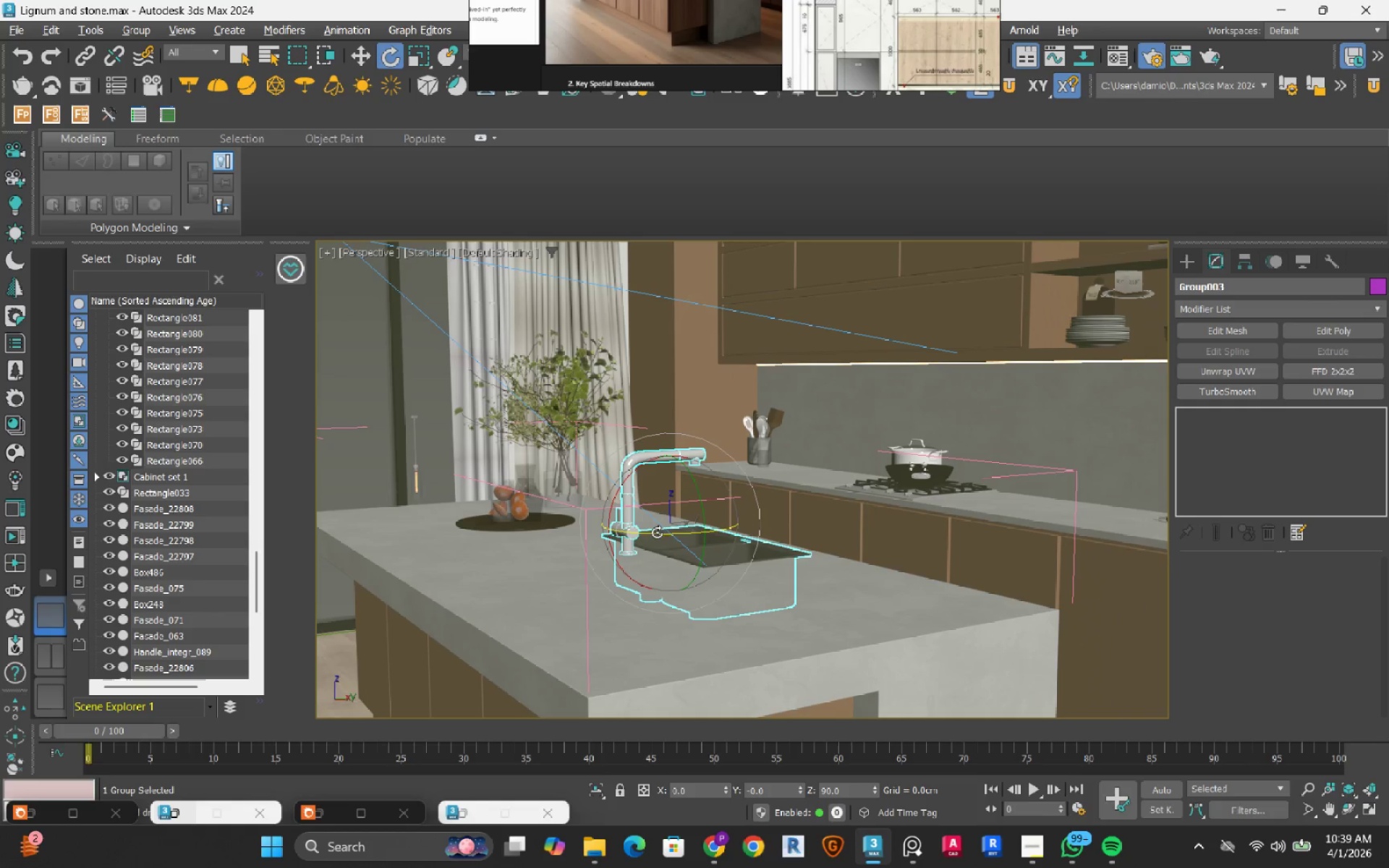 
hold_key(key=AltLeft, duration=1.5)
 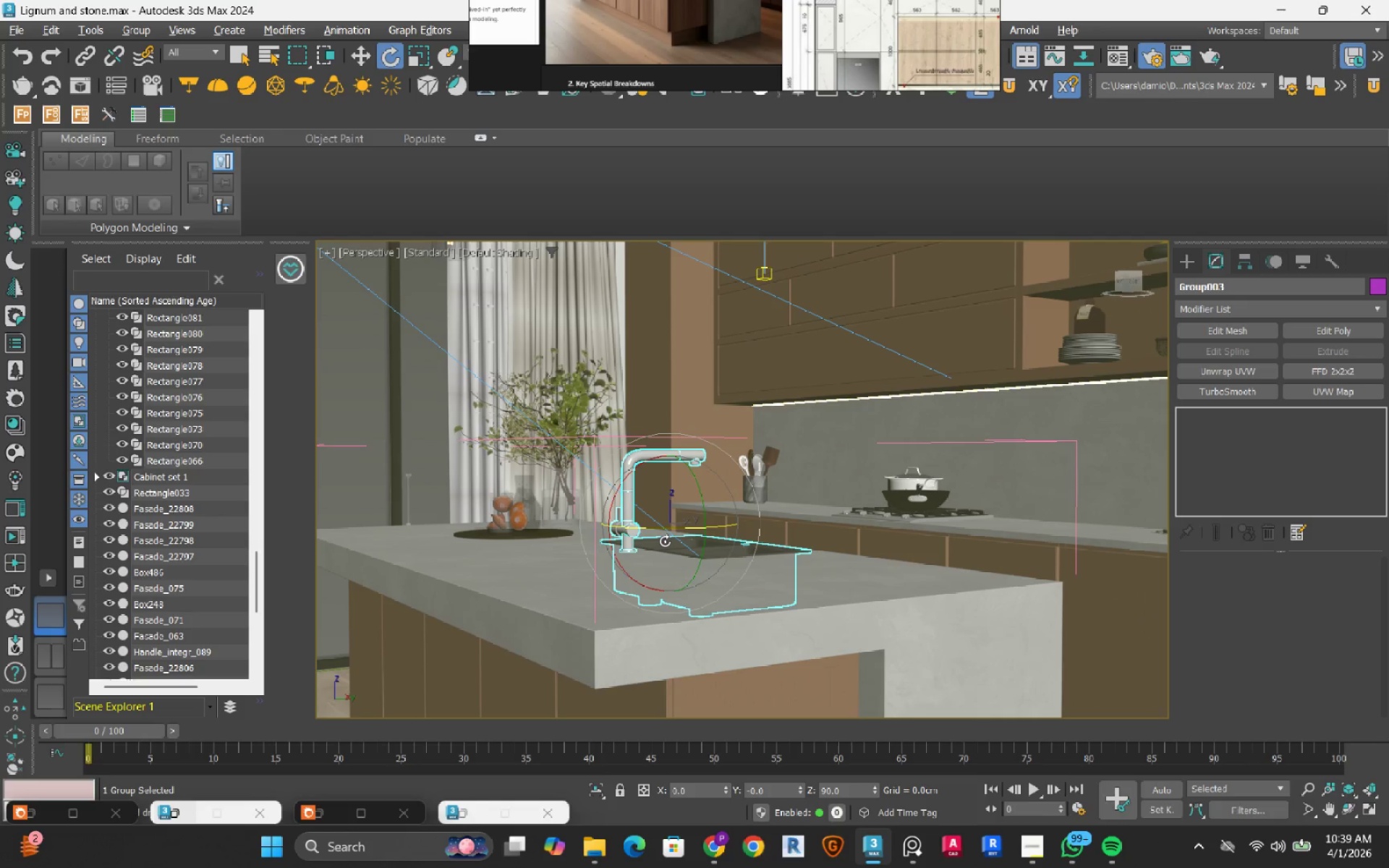 
hold_key(key=AltLeft, duration=0.64)
 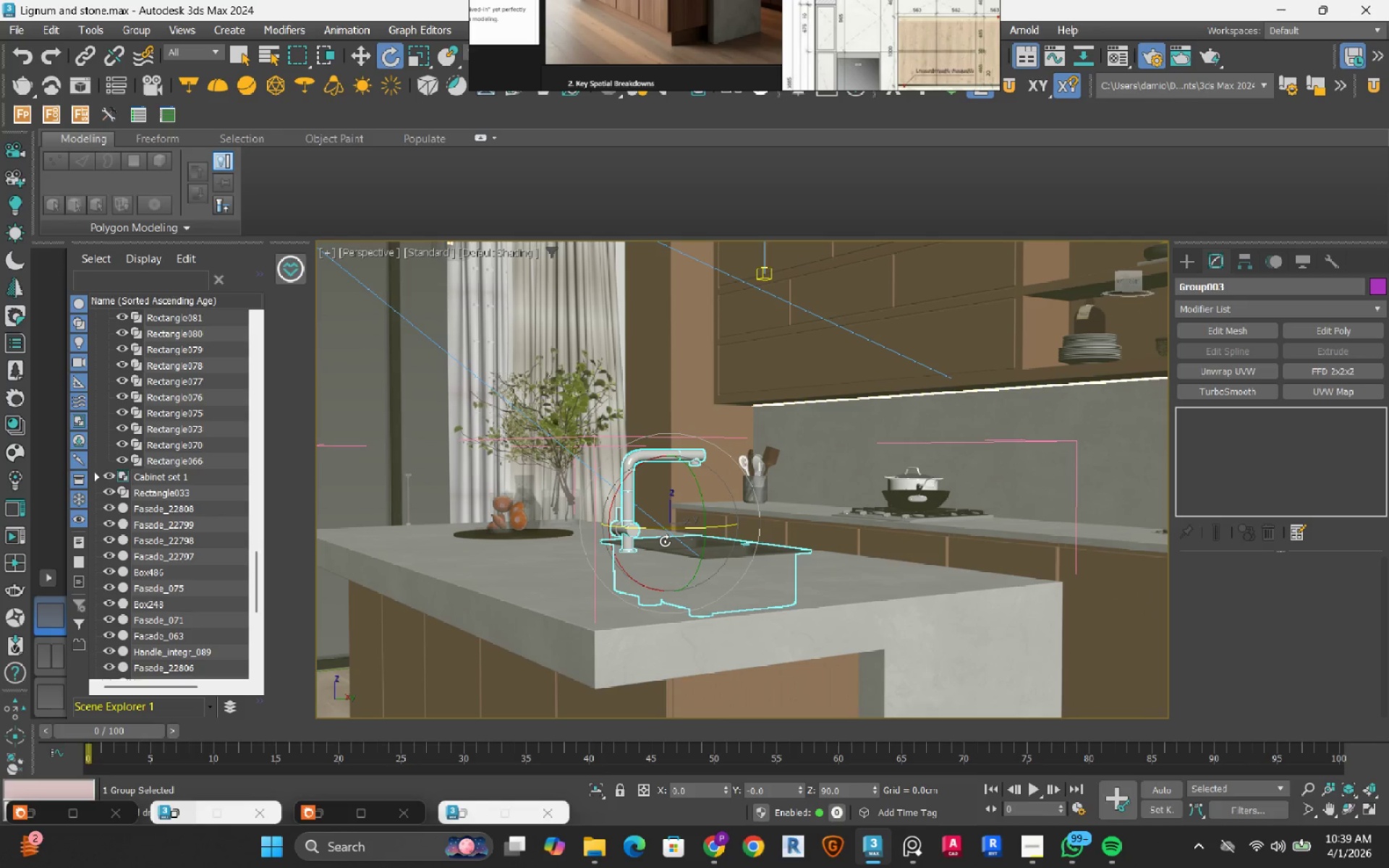 
hold_key(key=AltLeft, duration=1.56)
 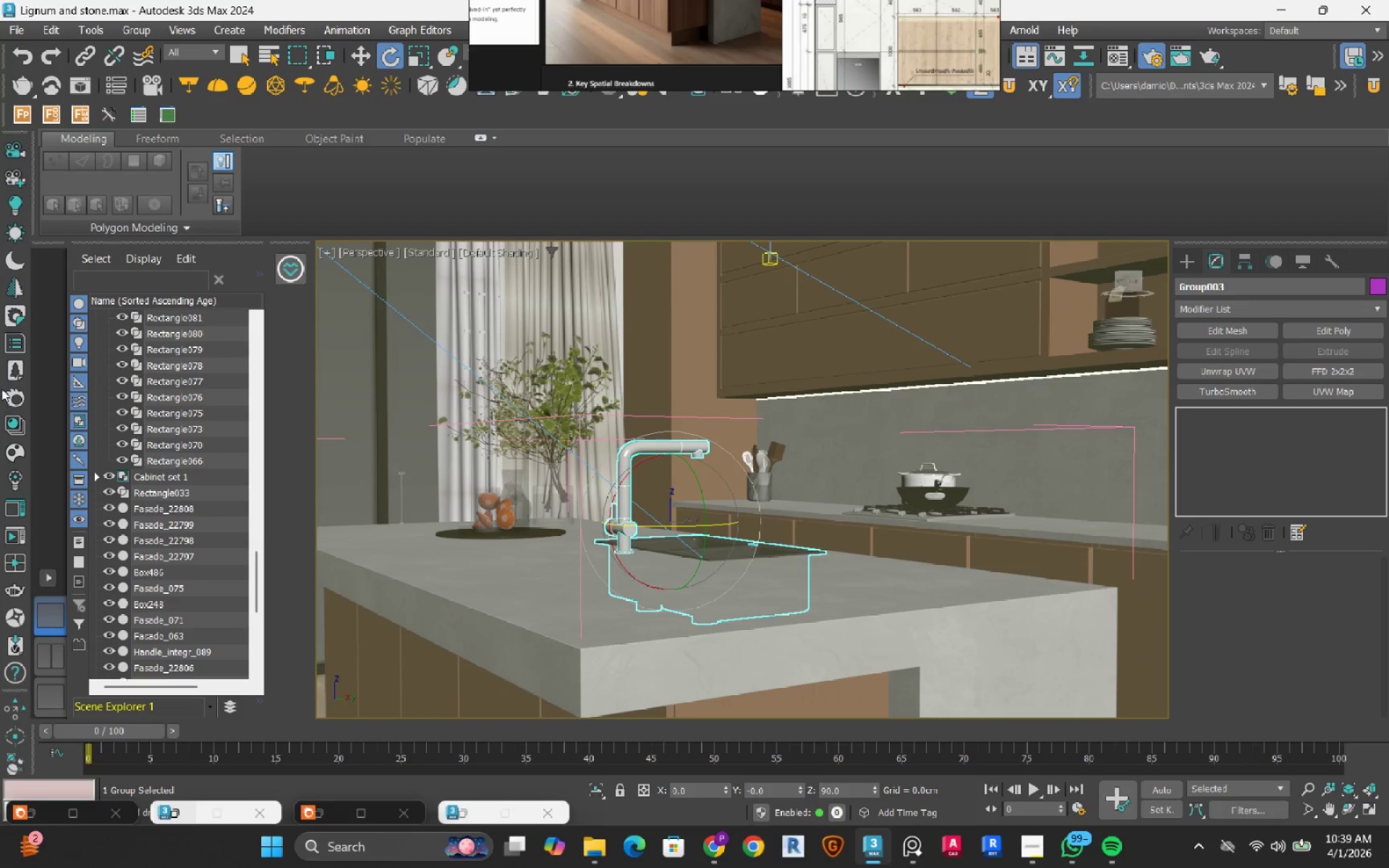 
hold_key(key=ControlLeft, duration=1.5)
 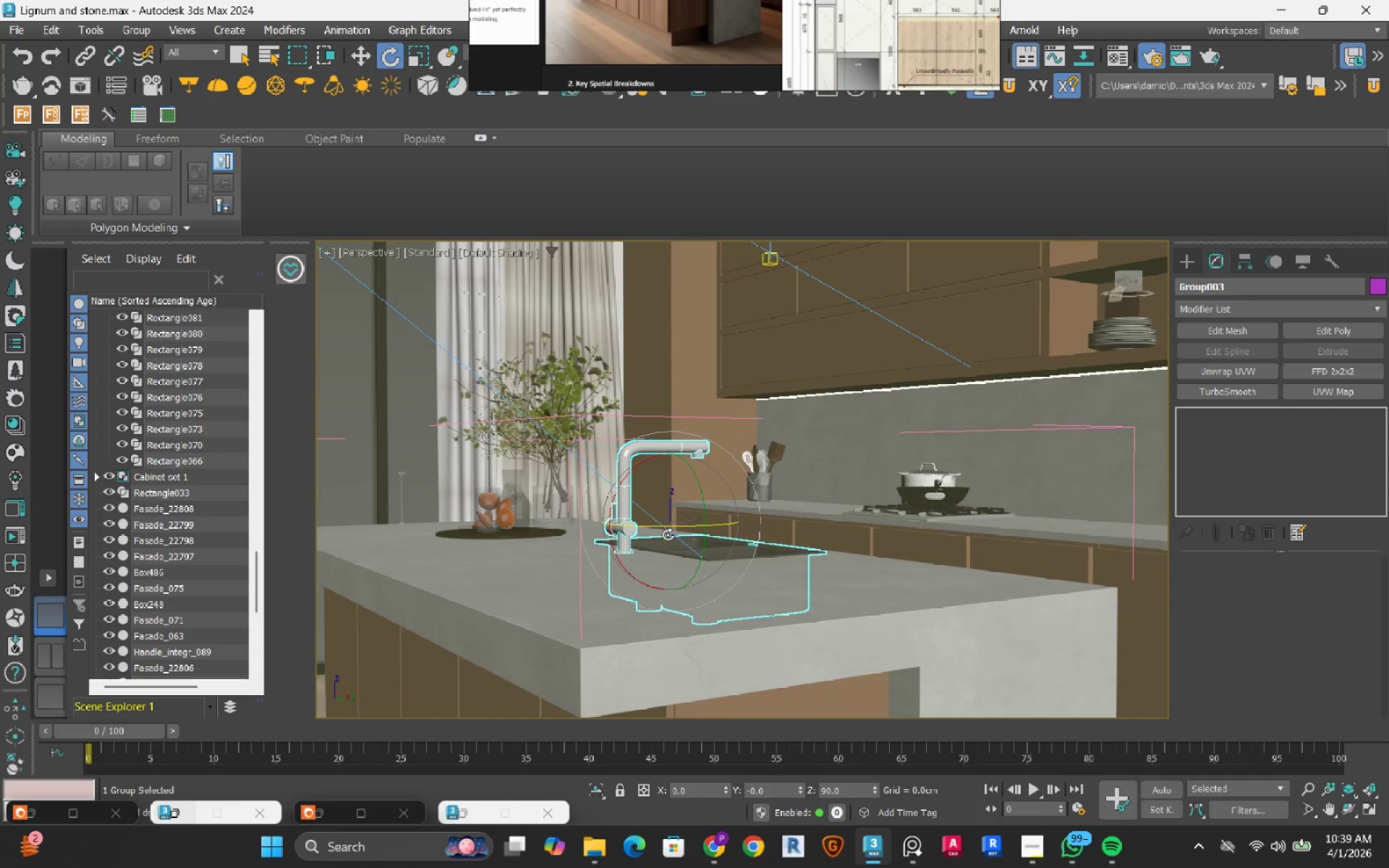 
left_click([14, 179])
 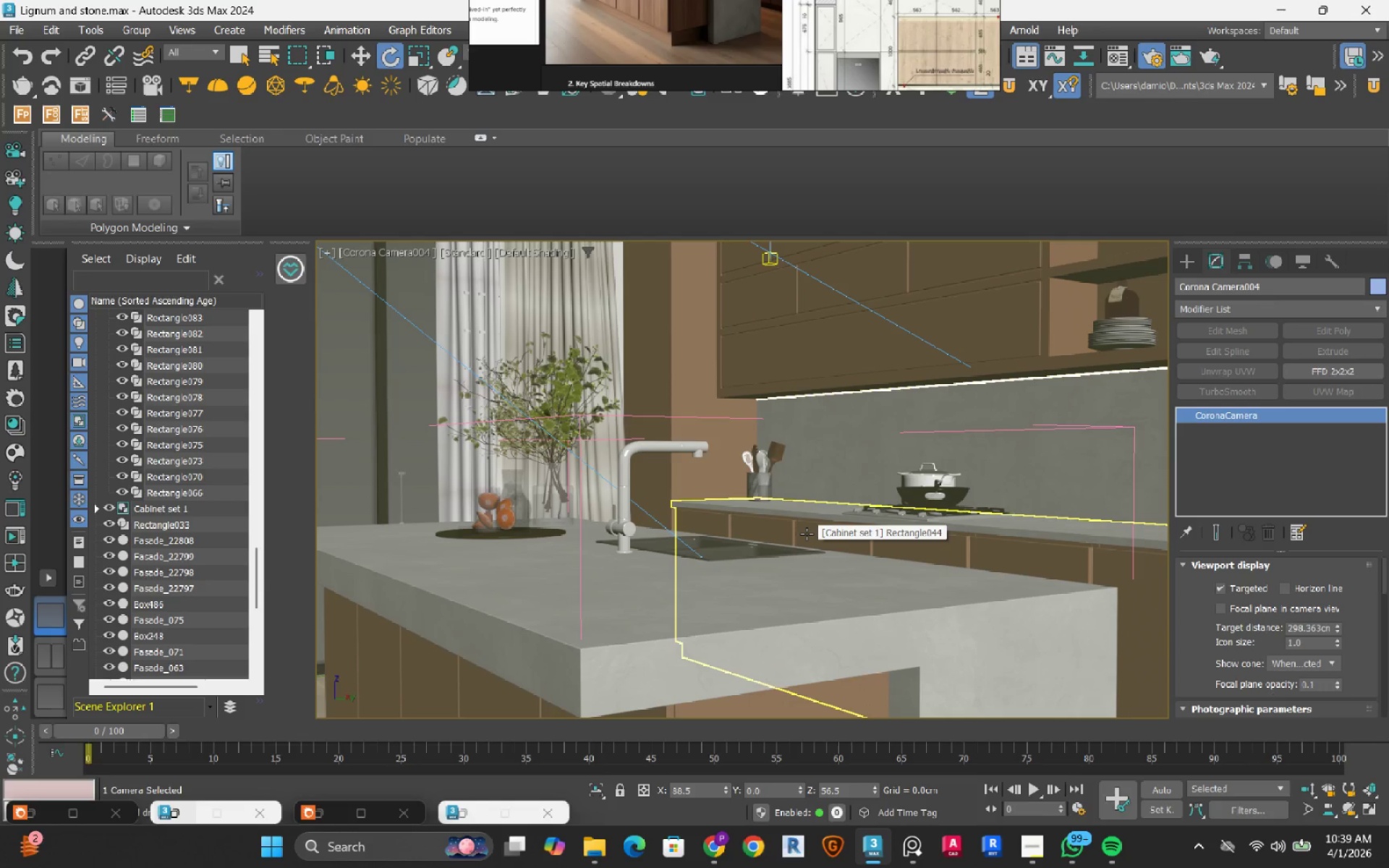 
key(Shift+ShiftLeft)
 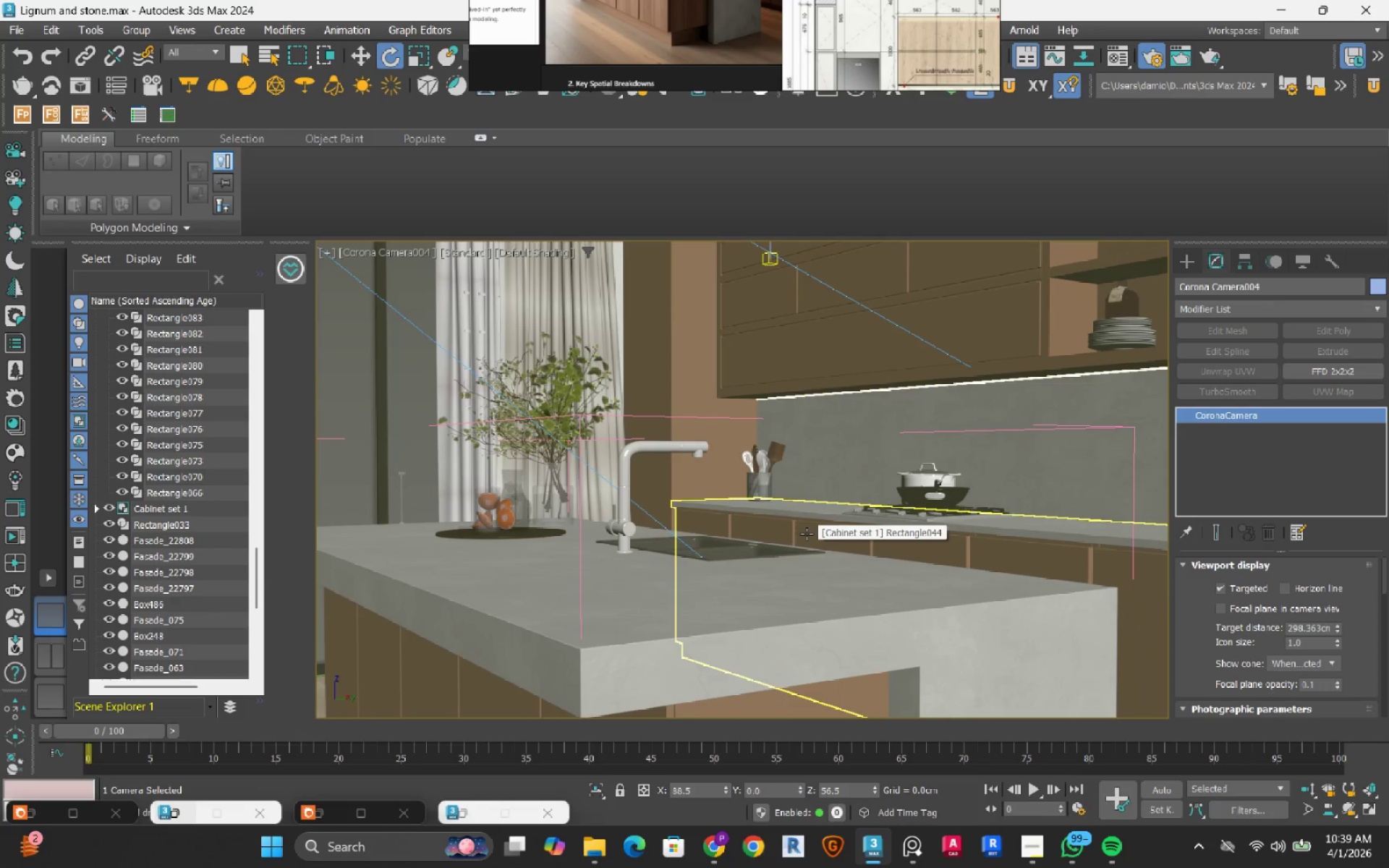 
key(Shift+F)
 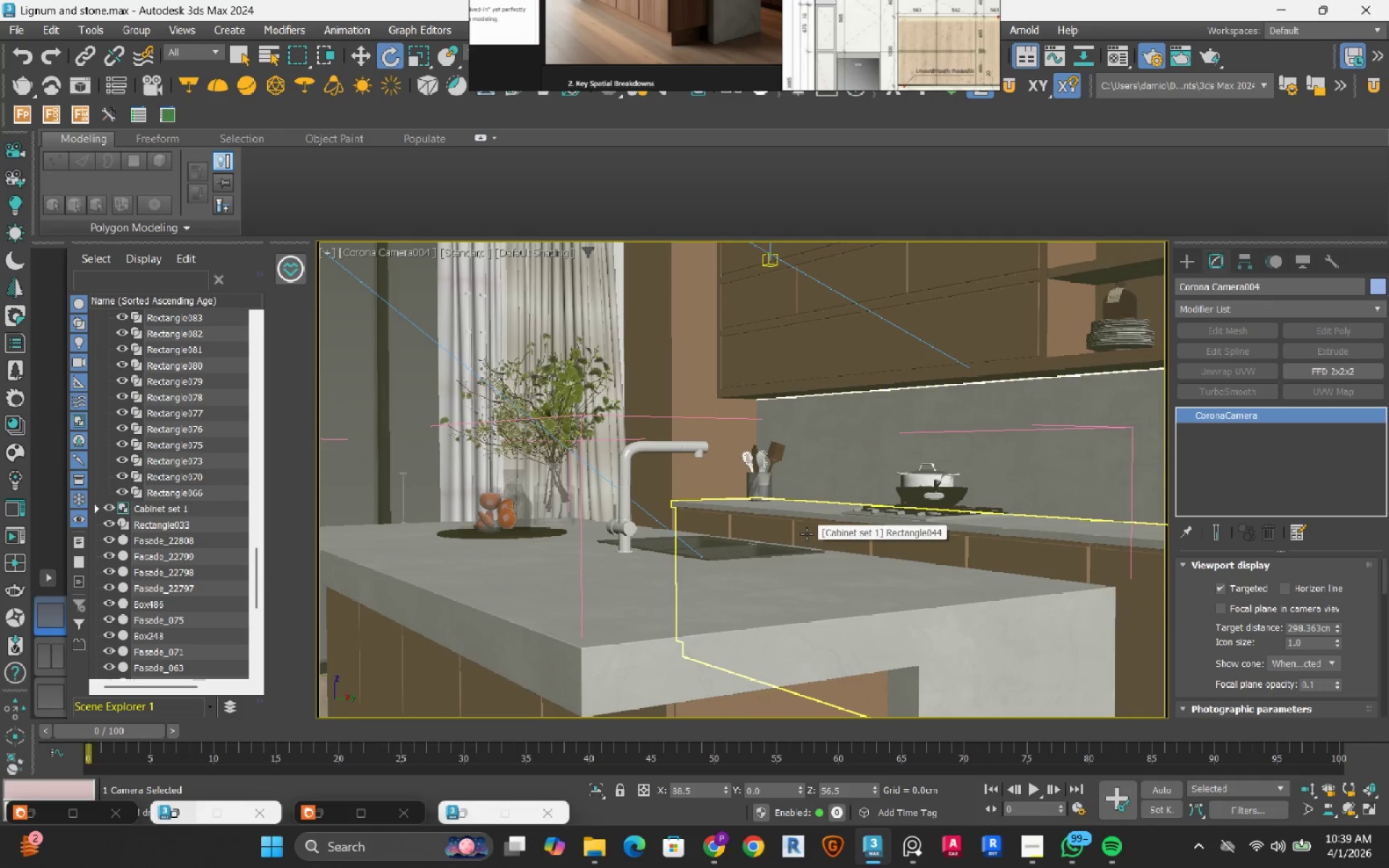 
key(Shift+ShiftLeft)
 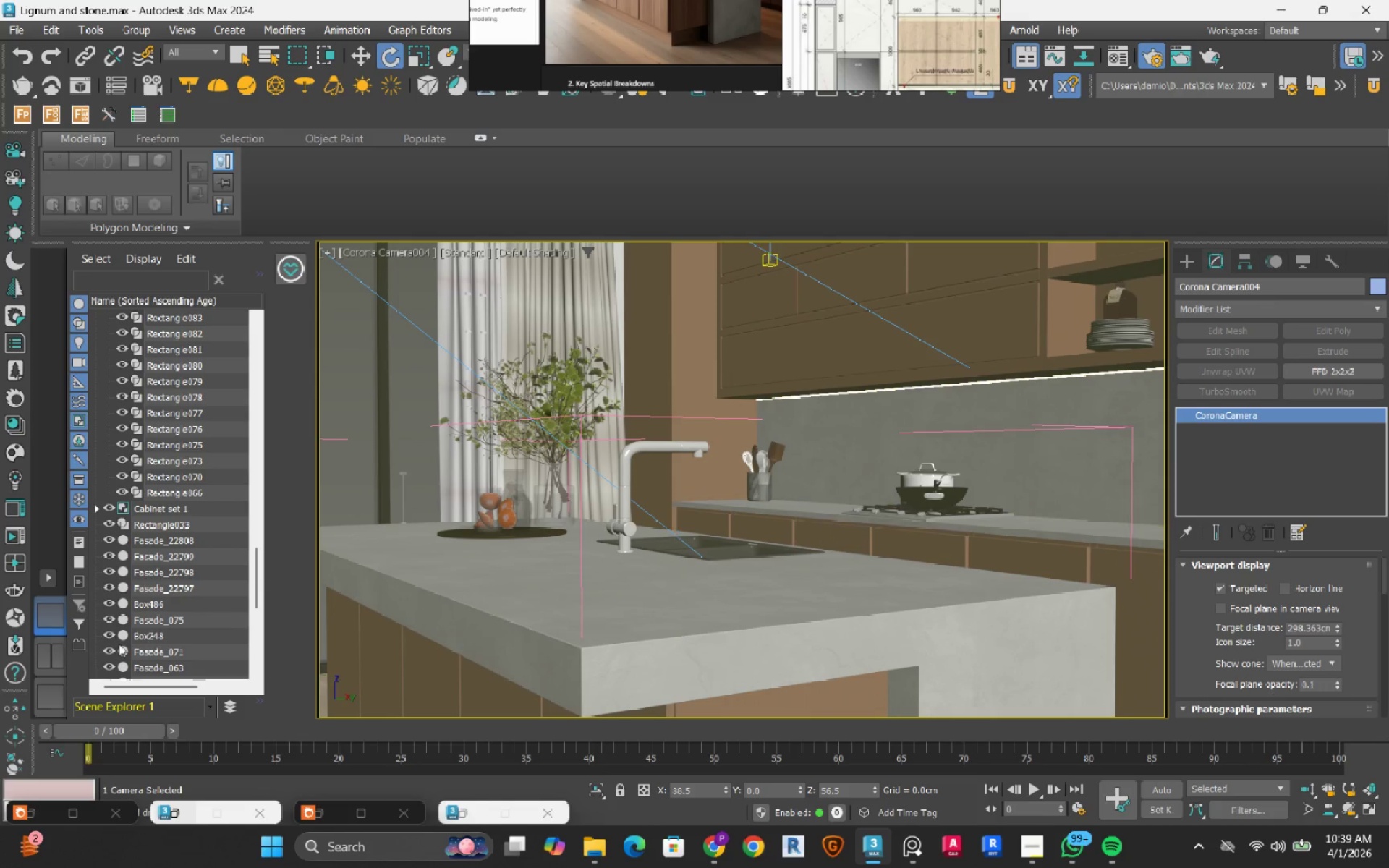 
left_click([39, 655])
 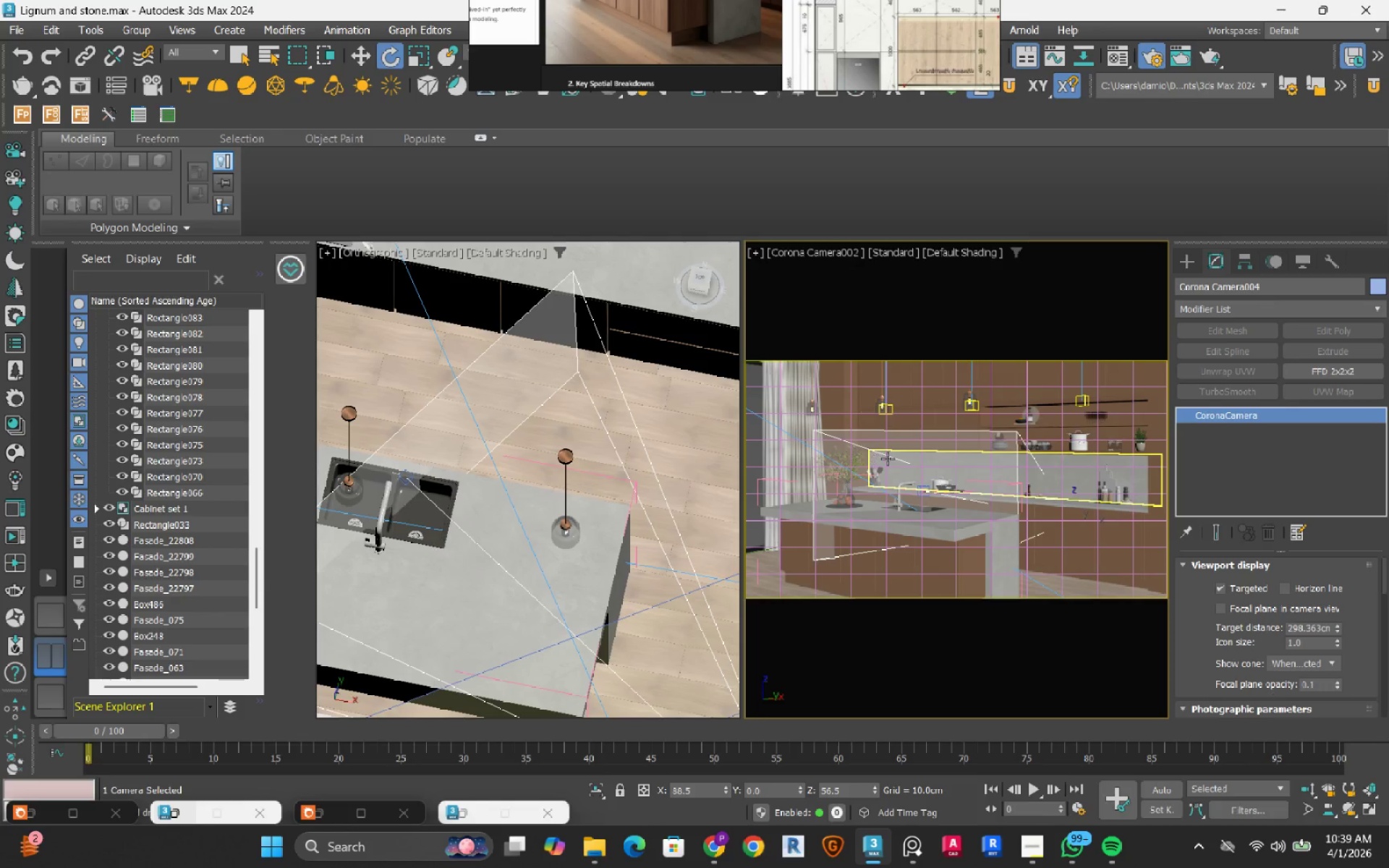 
key(C)
 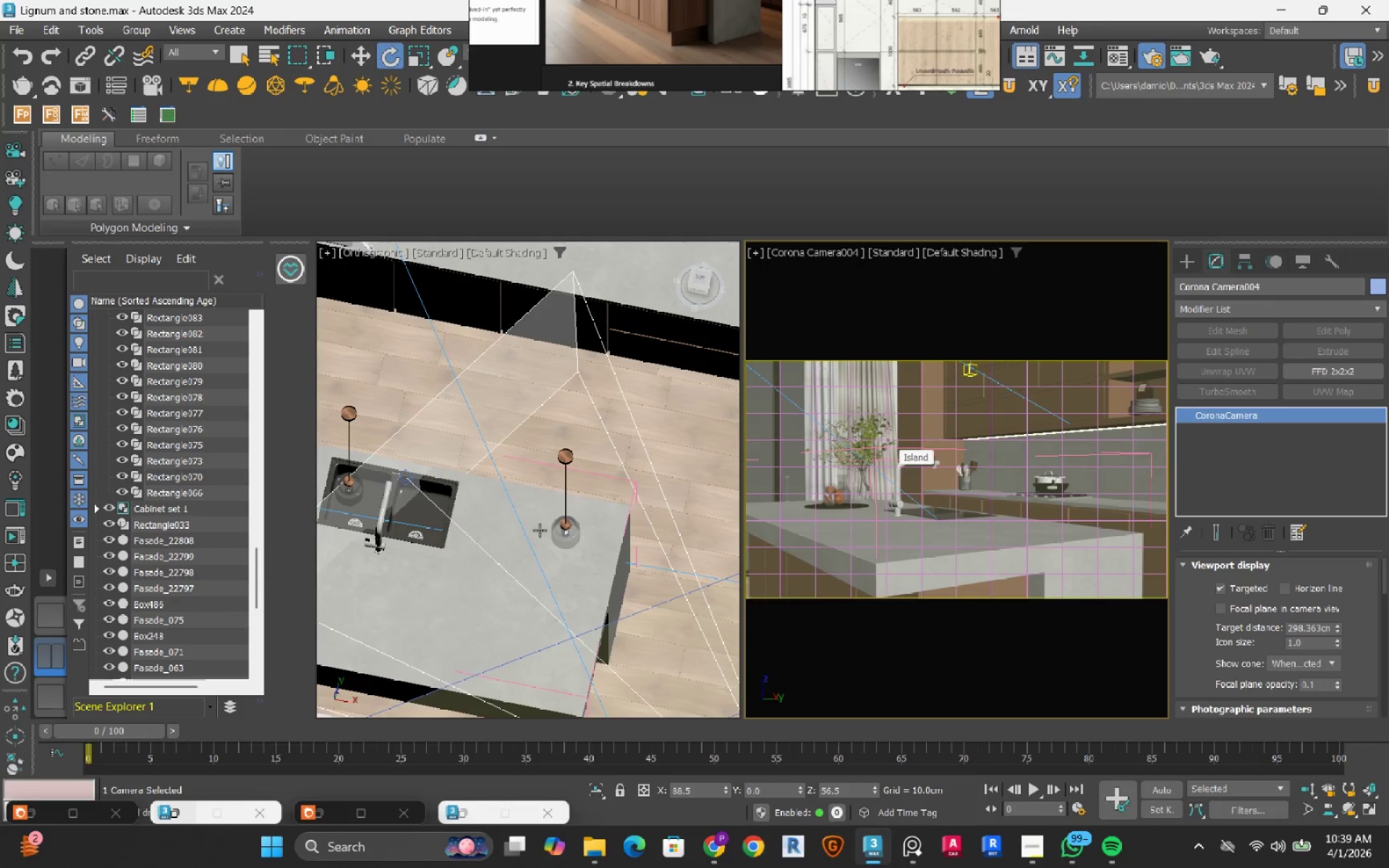 
scroll: coordinate [530, 547], scroll_direction: down, amount: 3.0
 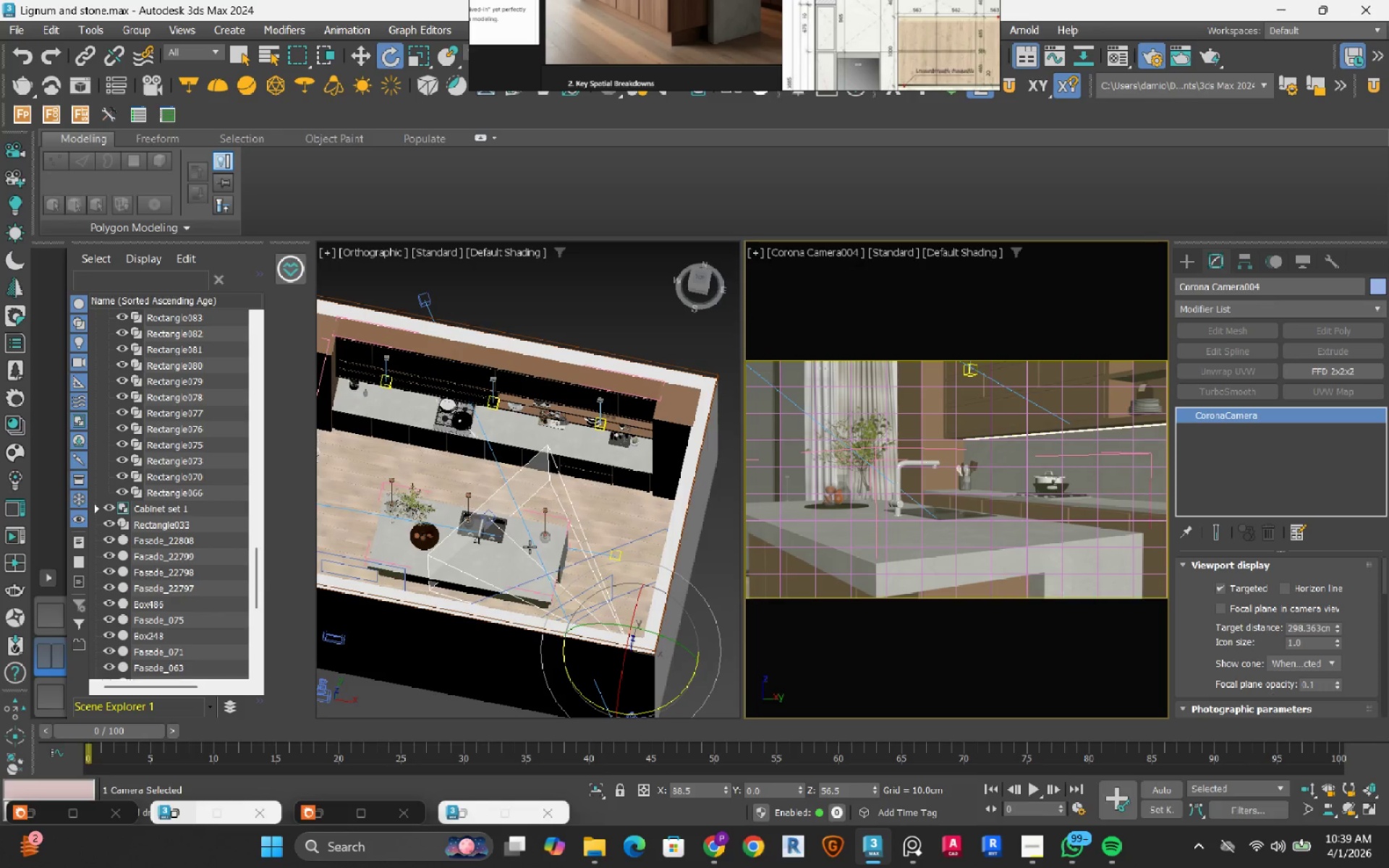 
hold_key(key=AltLeft, duration=1.34)
 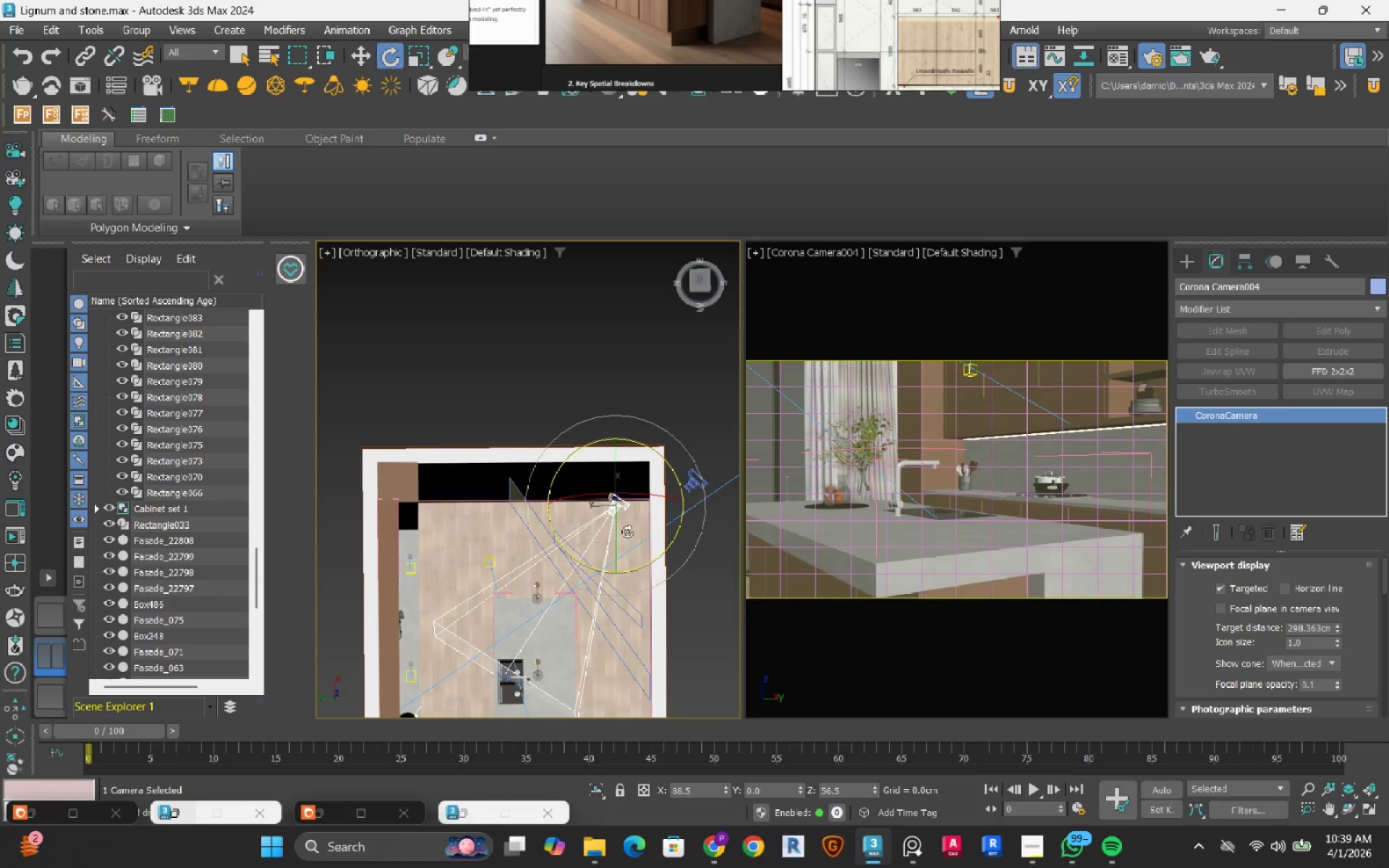 
key(T)
 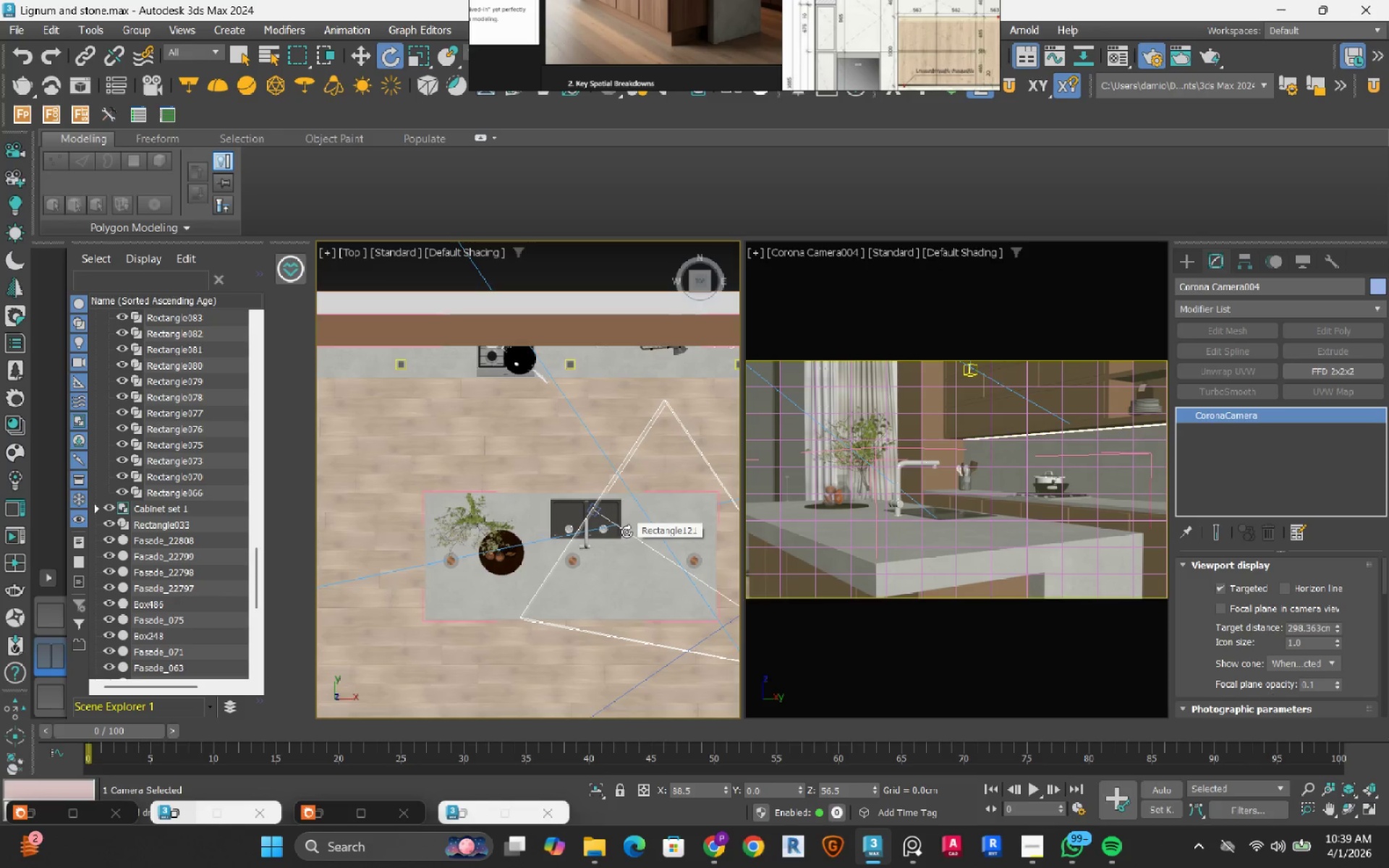 
scroll: coordinate [592, 524], scroll_direction: down, amount: 3.0
 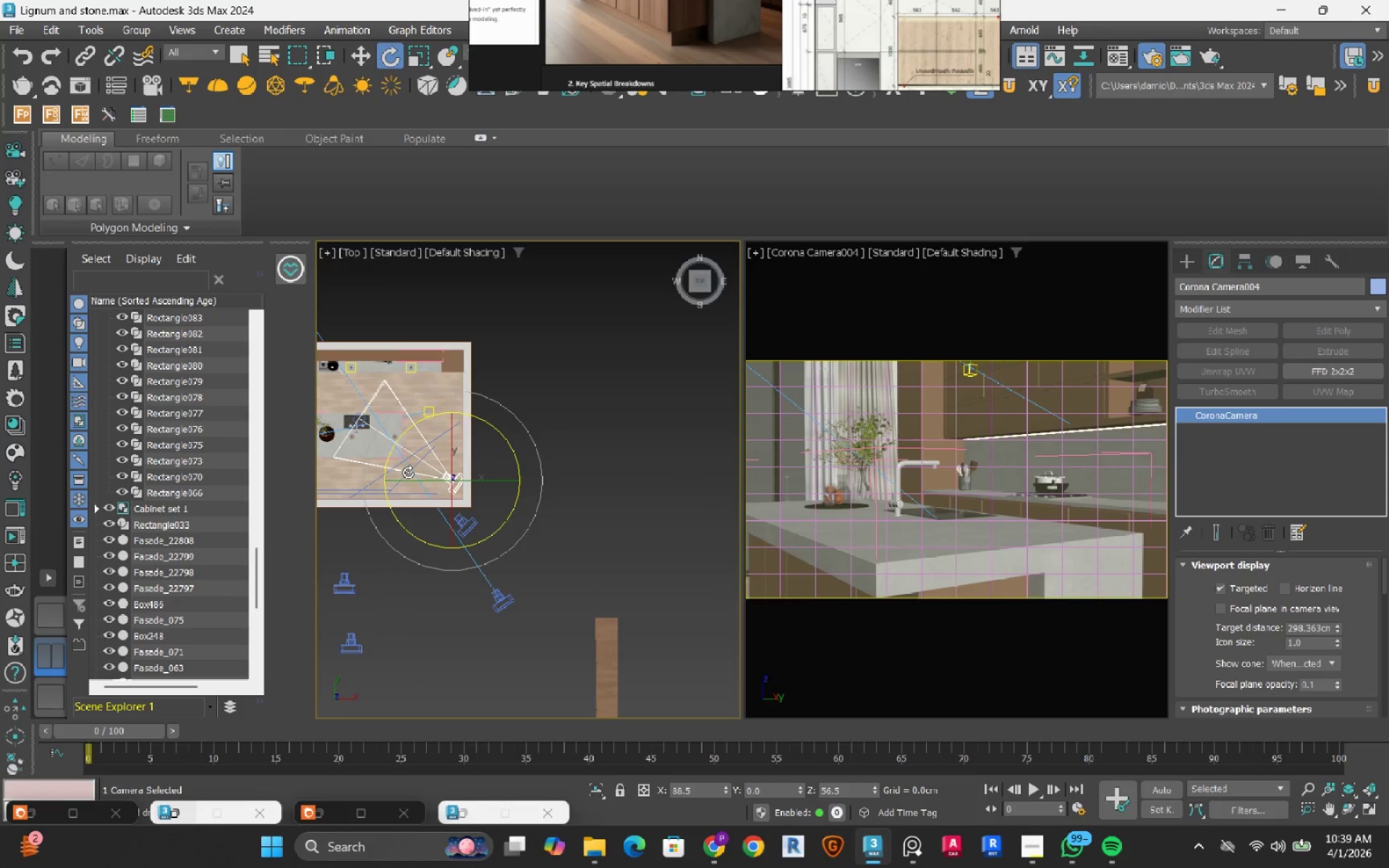 
key(W)
 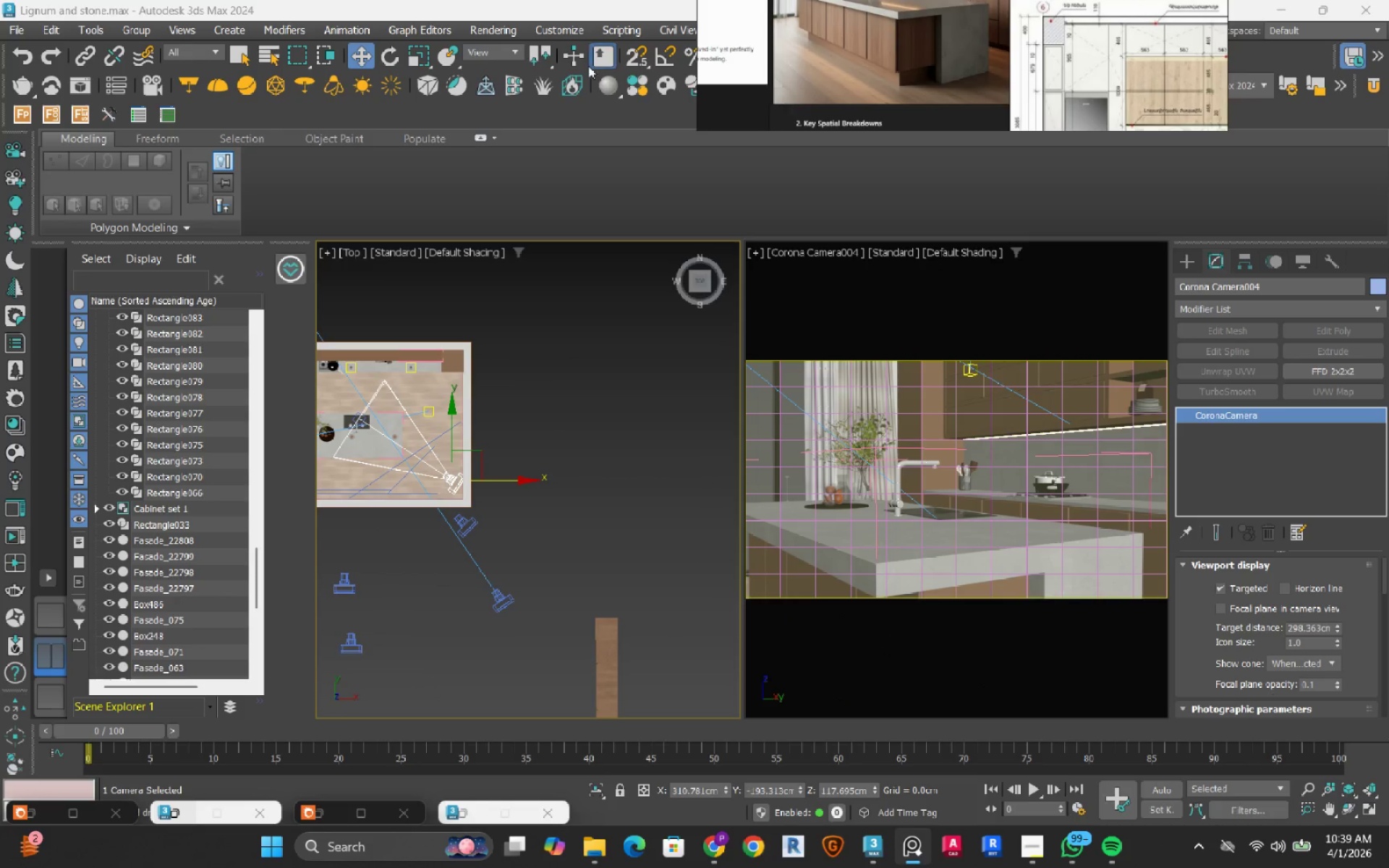 
left_click([486, 56])
 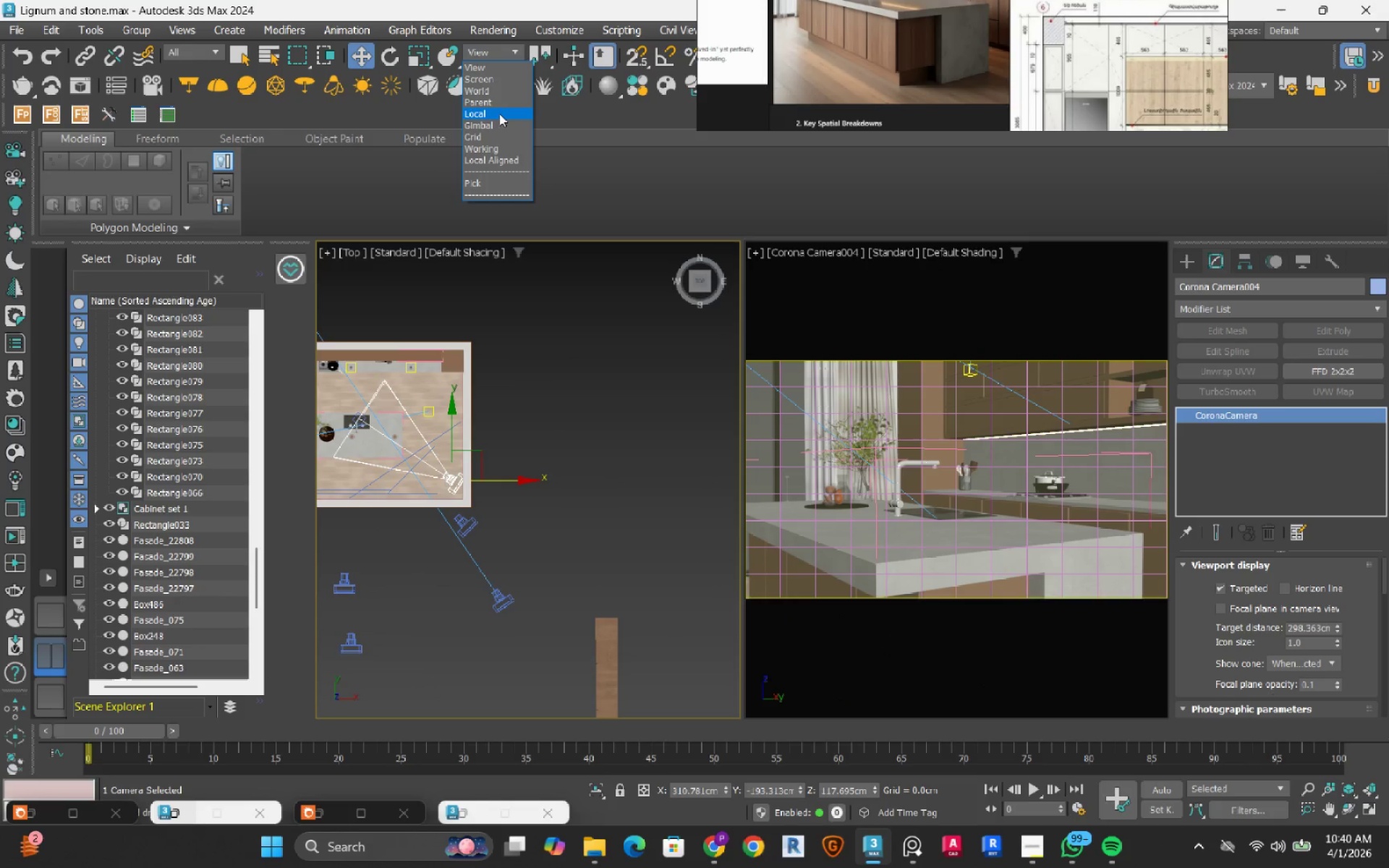 
left_click([499, 114])
 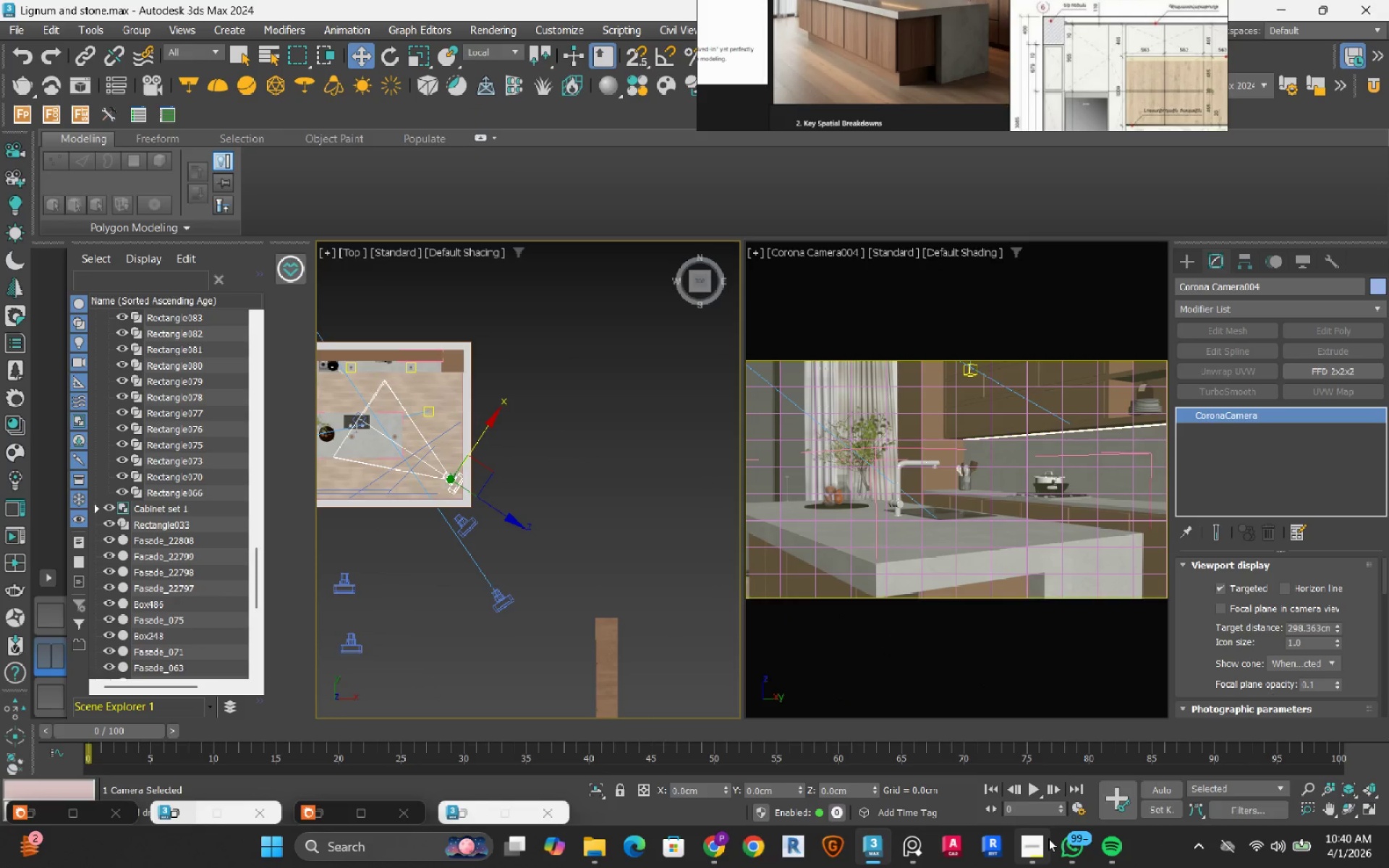 
left_click([1041, 848])